 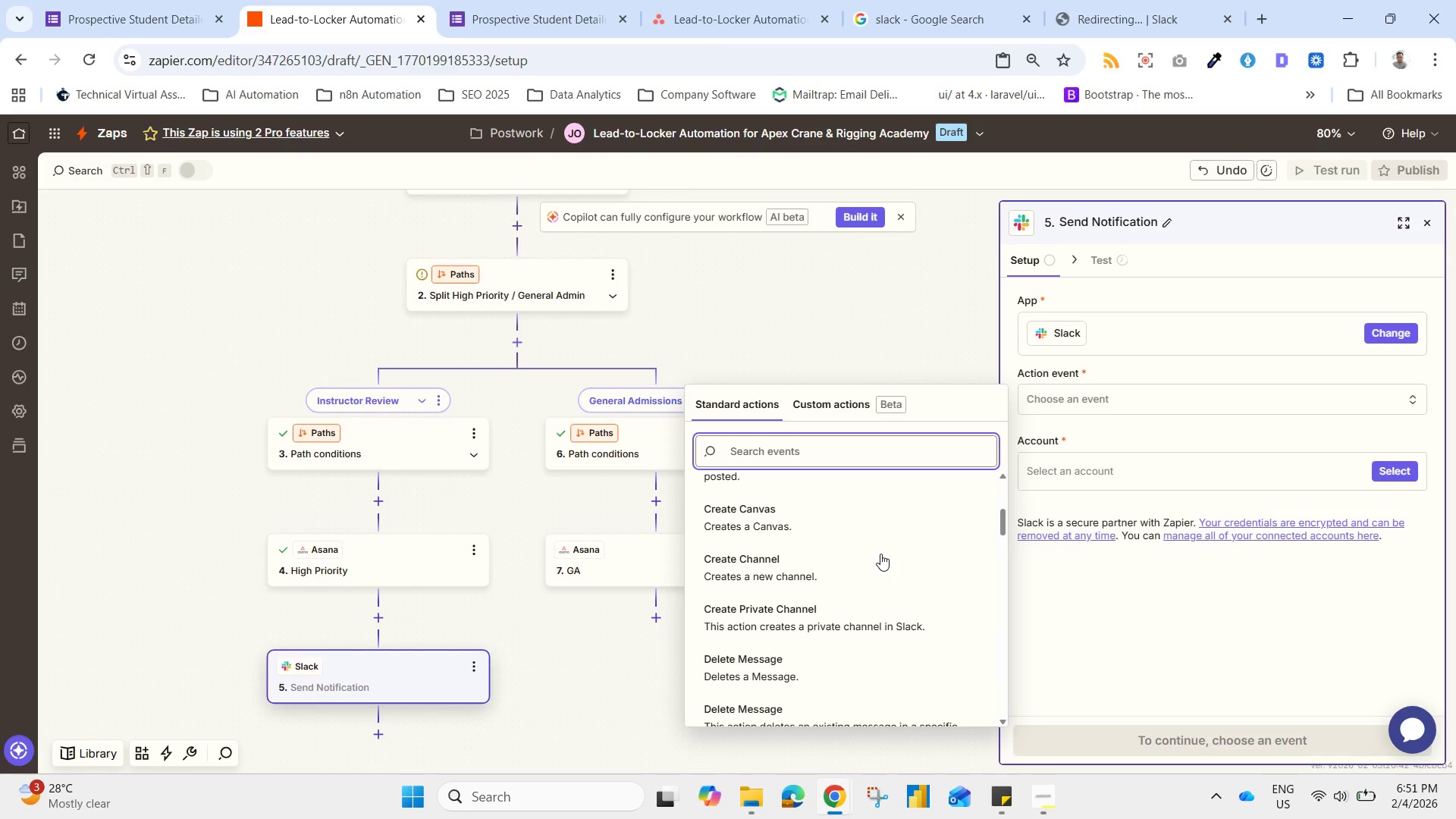 
scroll: coordinate [880, 559], scroll_direction: down, amount: 5.0
 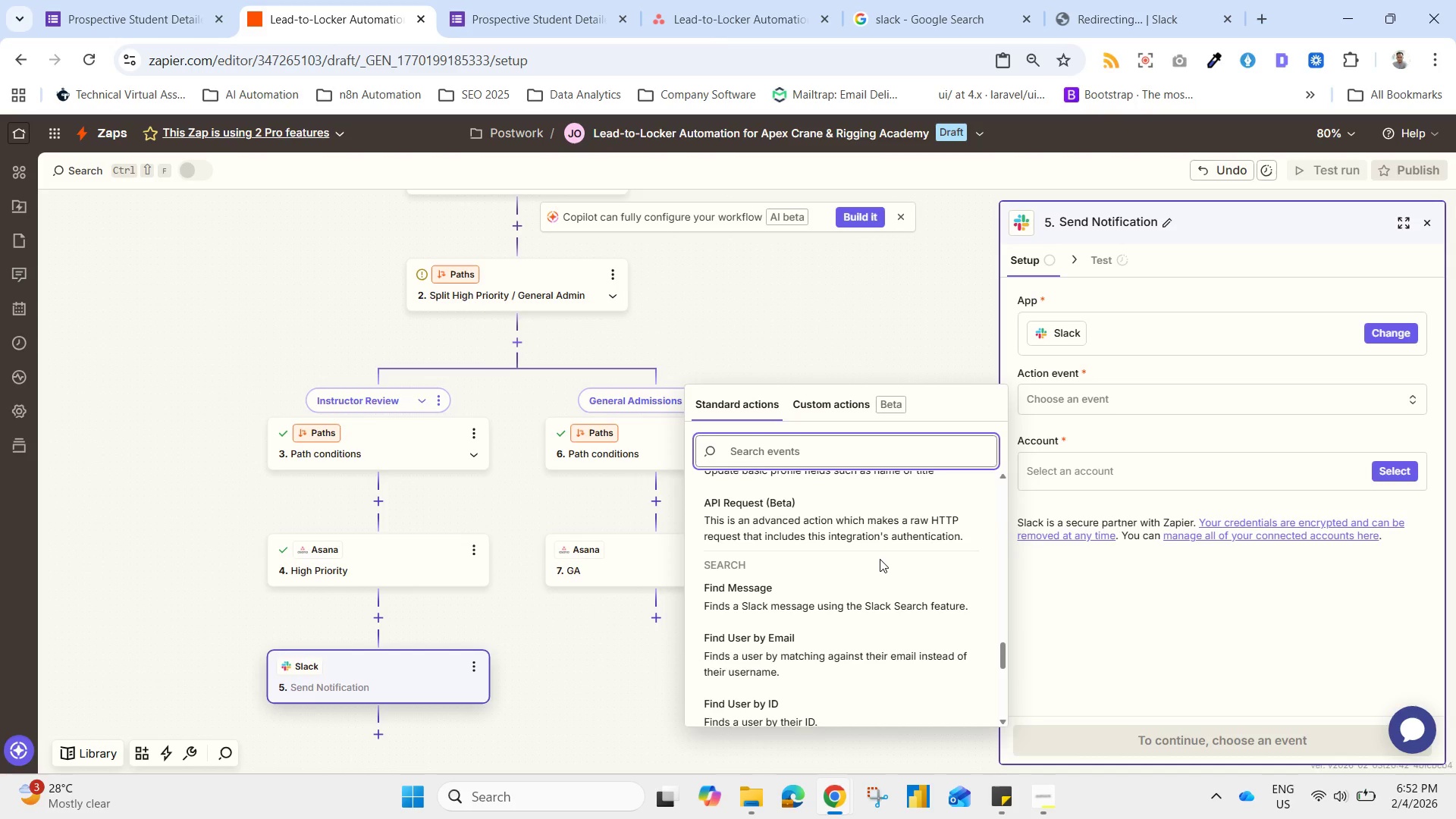 
scroll: coordinate [880, 559], scroll_direction: down, amount: 2.0
 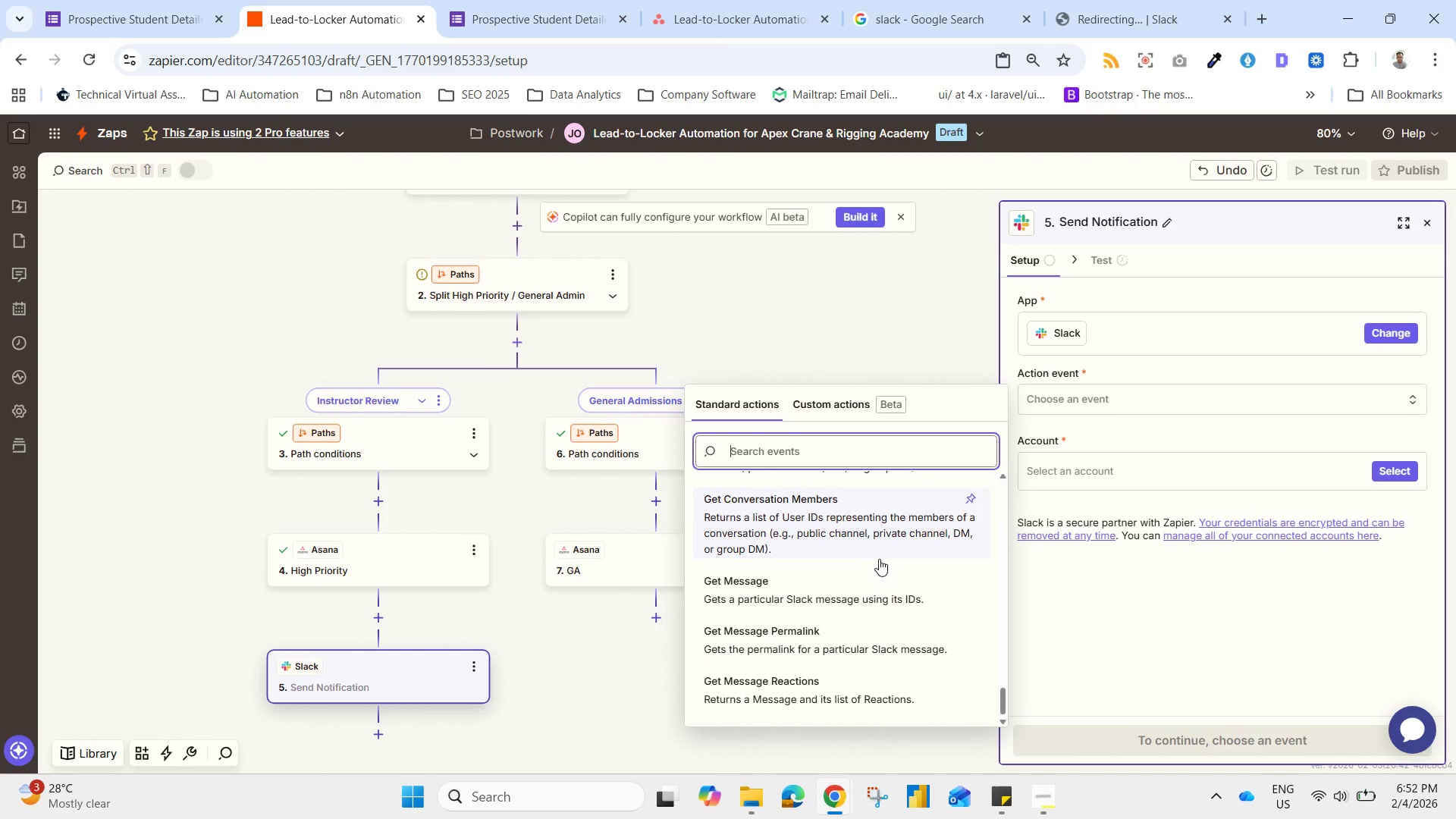 
scroll: coordinate [876, 558], scroll_direction: up, amount: 3.0
 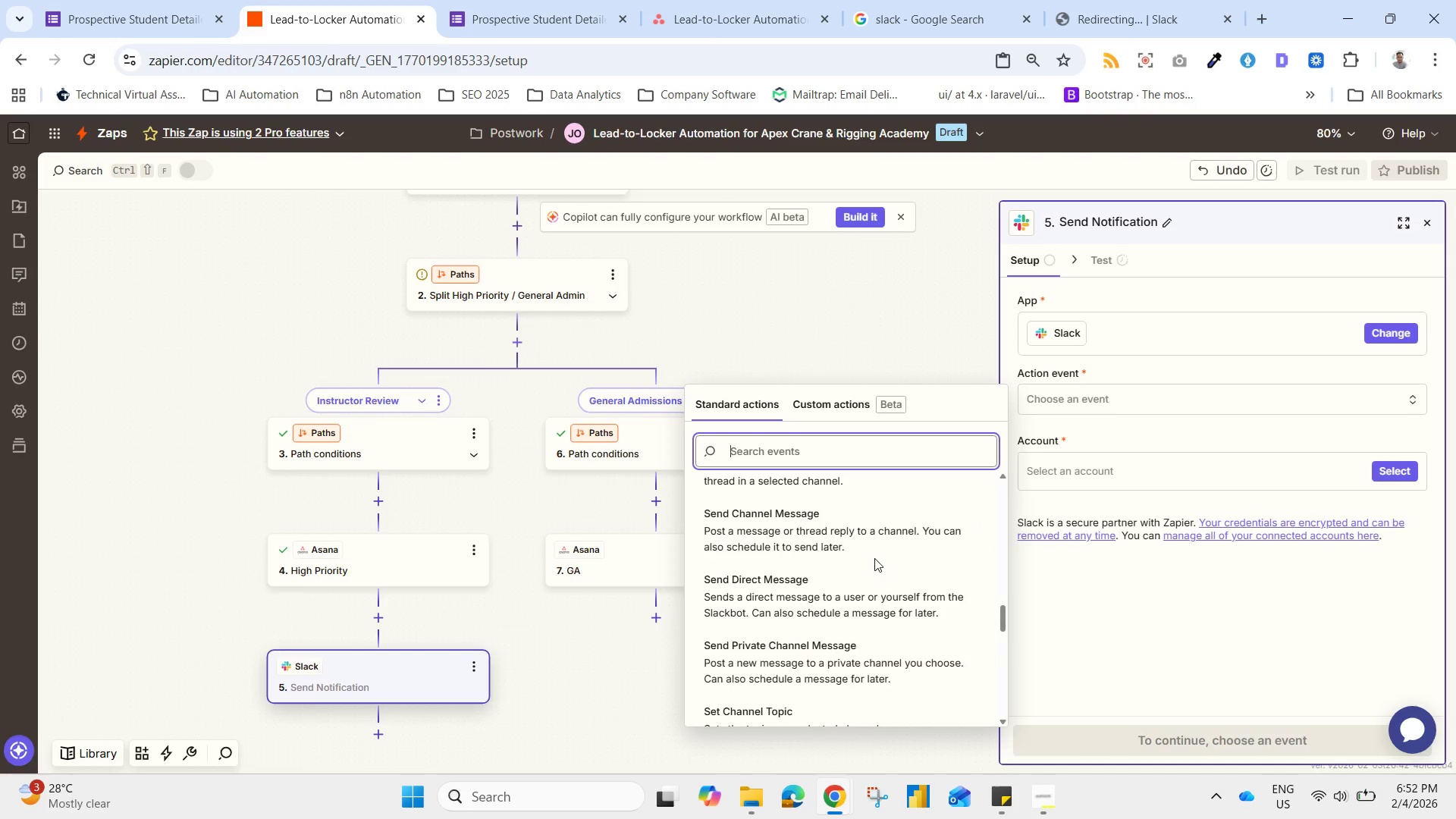 
type(messa)
 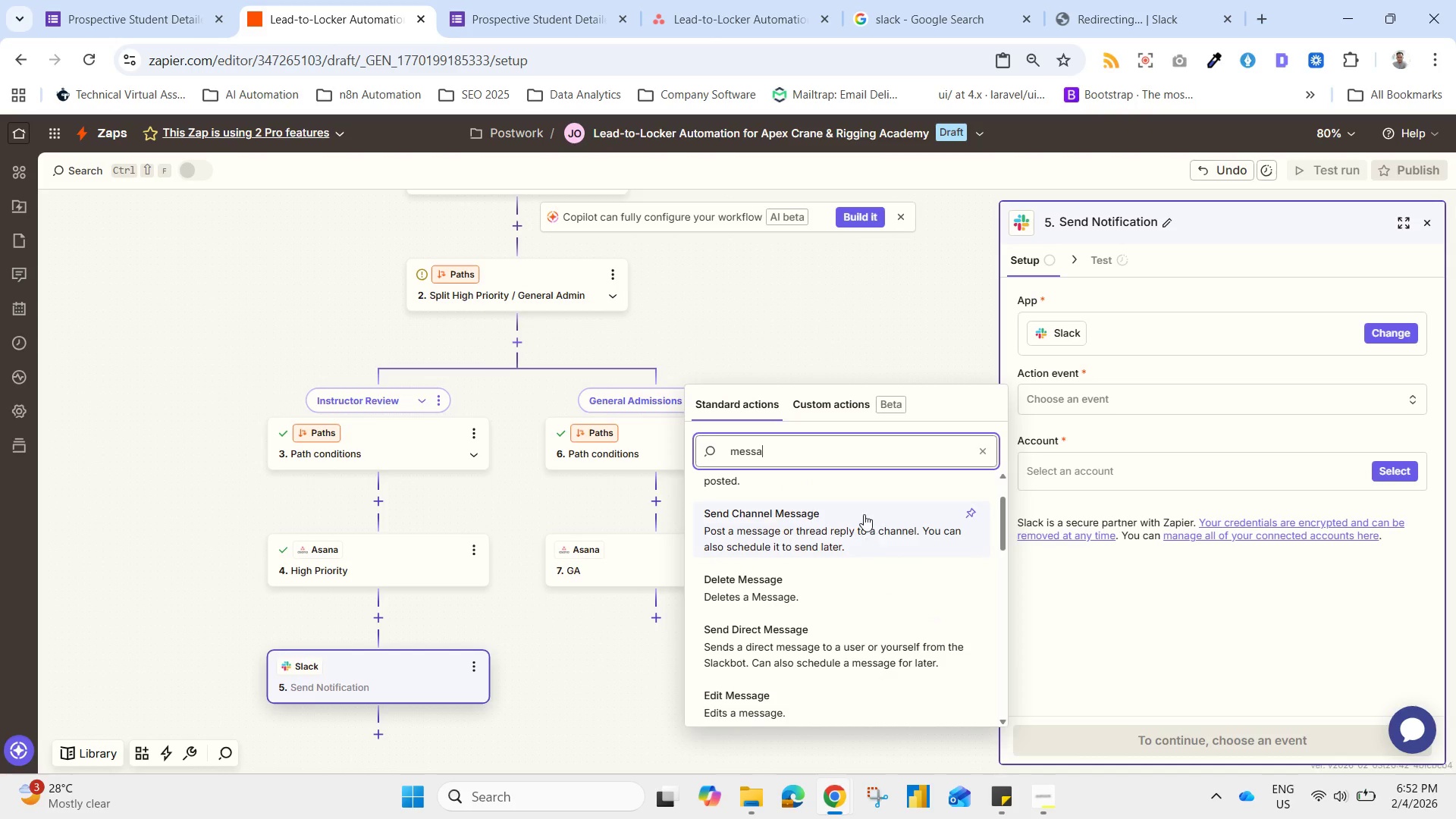 
left_click([866, 522])
 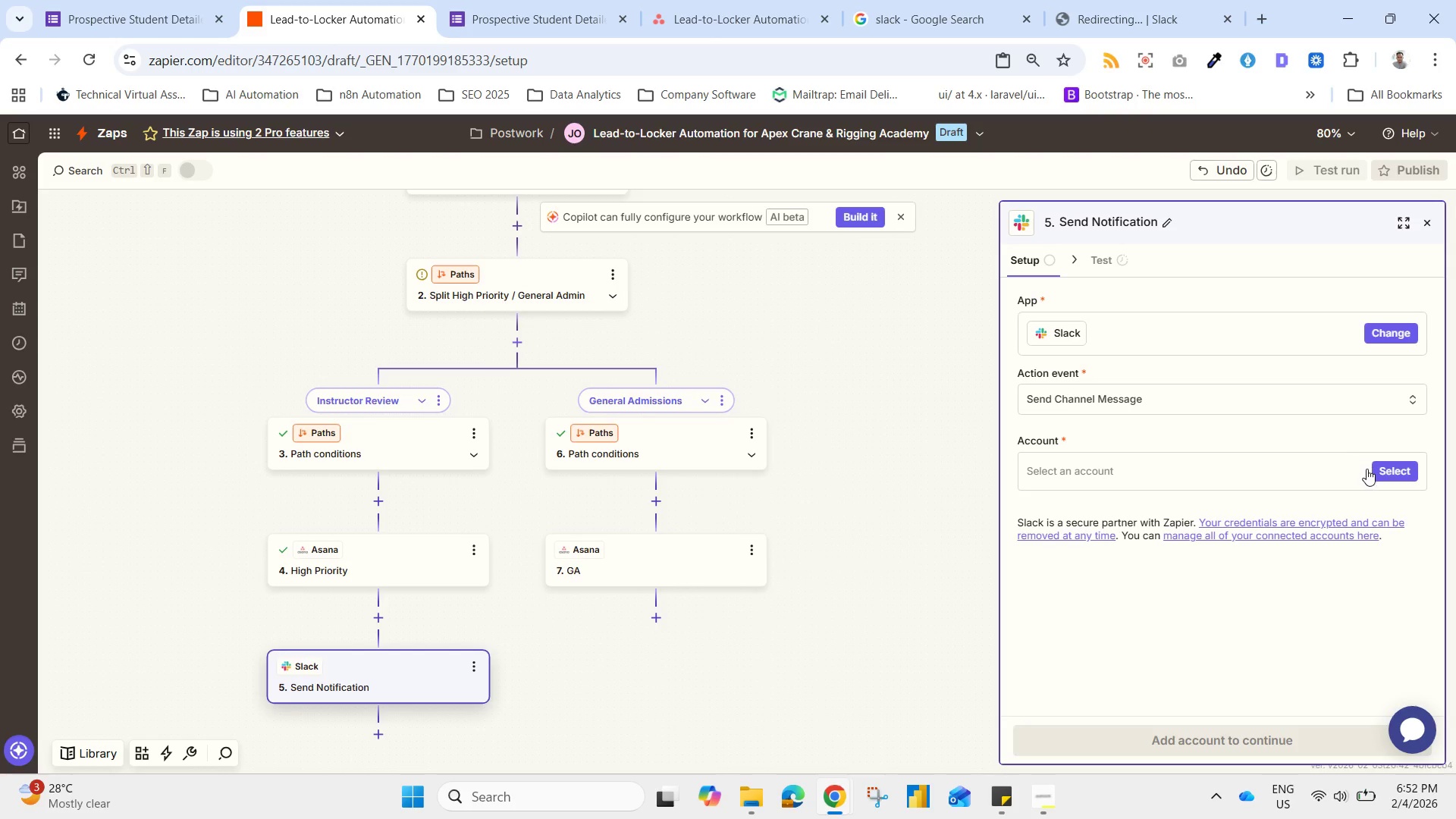 
left_click([1381, 470])
 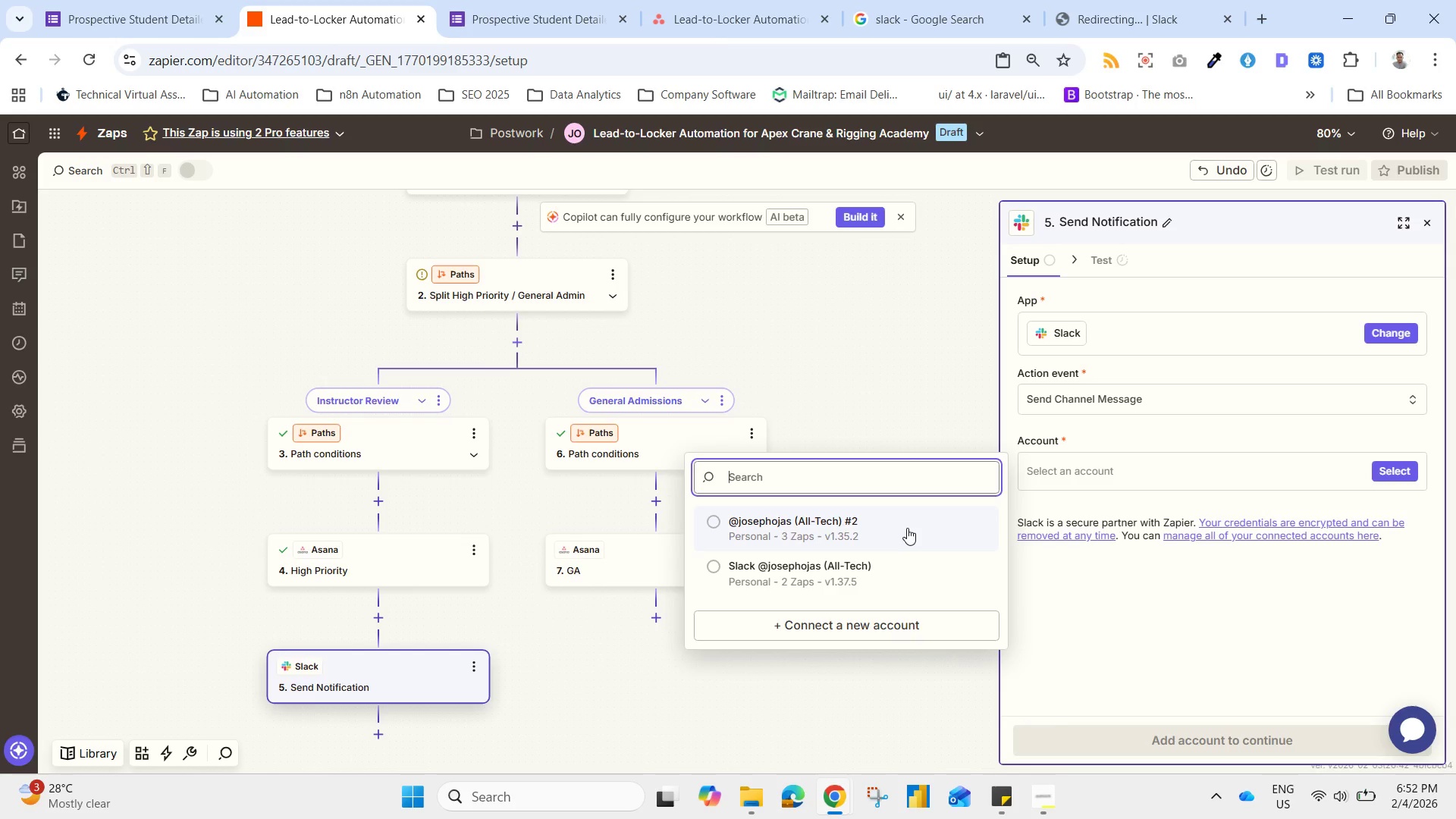 
left_click([891, 583])
 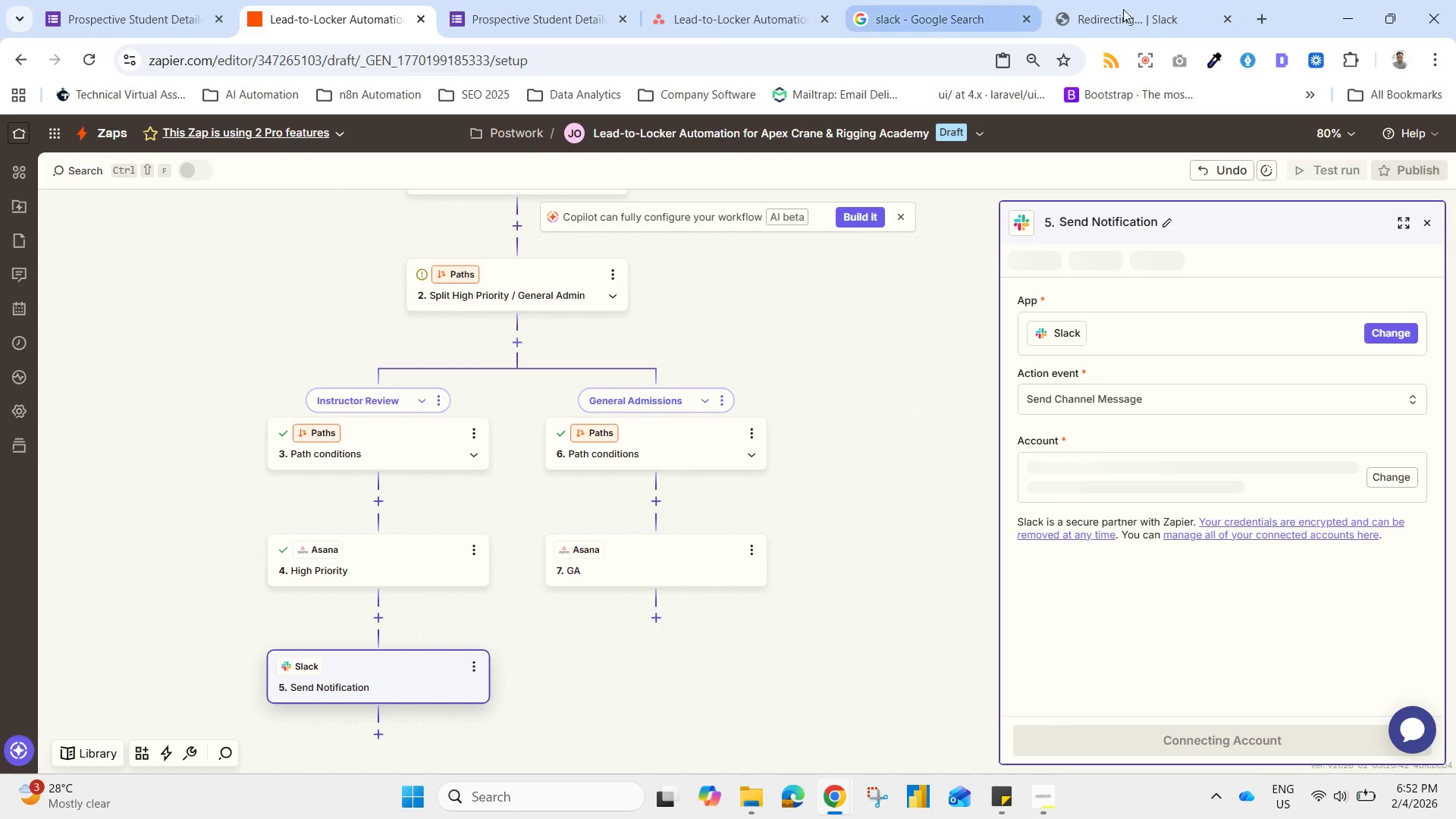 
left_click([1155, 6])
 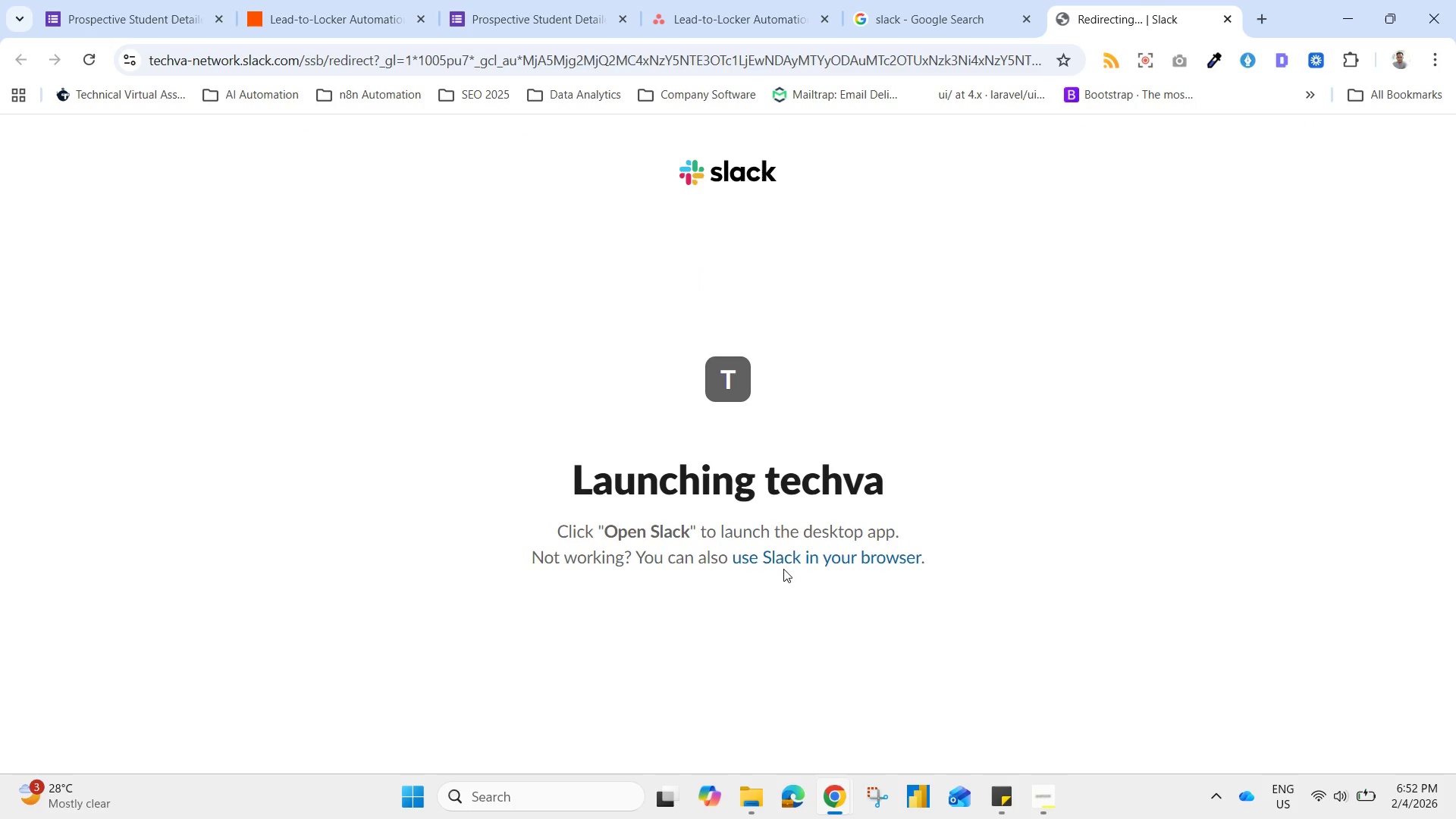 
left_click([780, 562])
 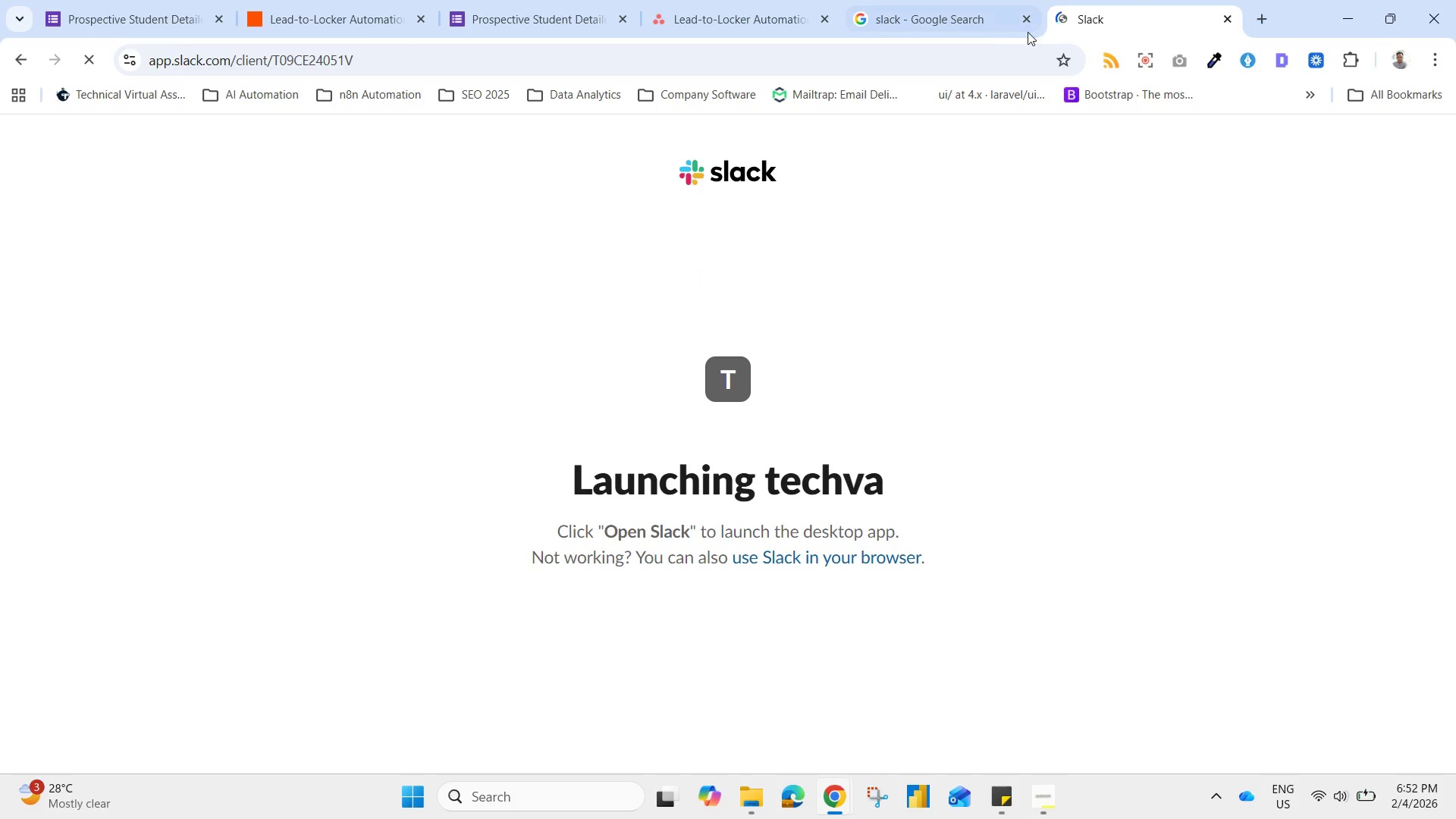 
left_click([1028, 17])
 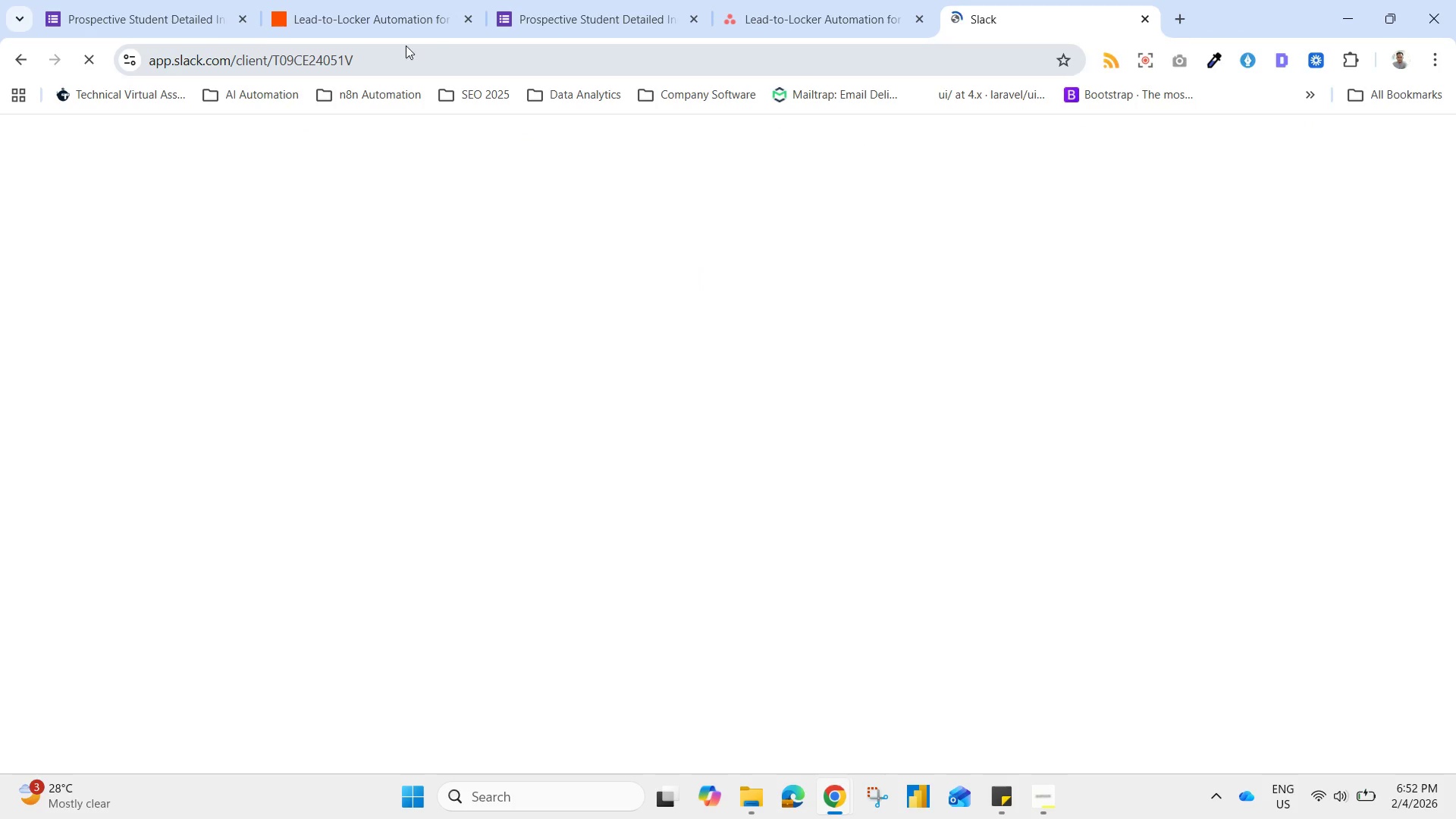 
mouse_move([350, 32])
 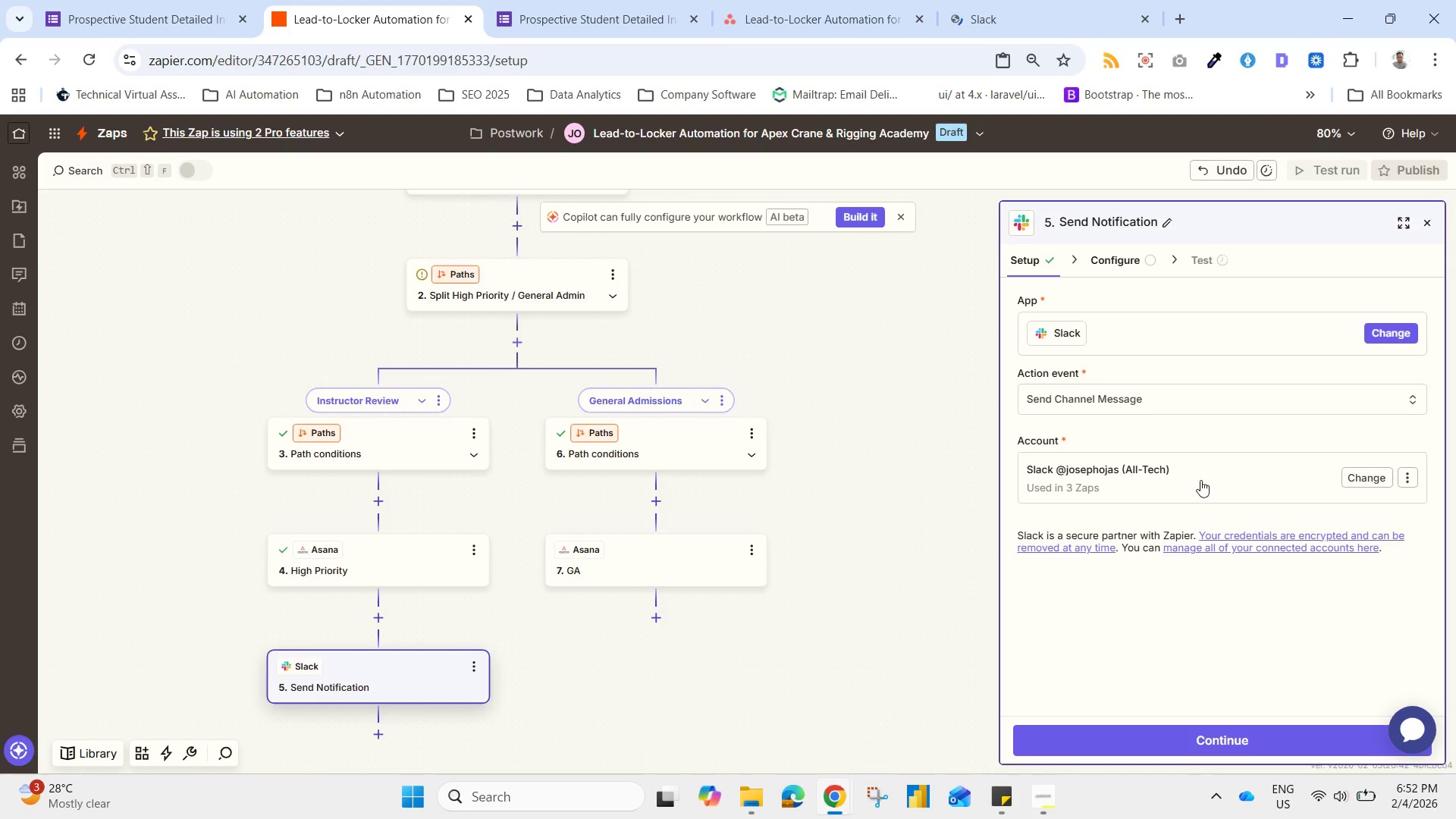 
wait(28.21)
 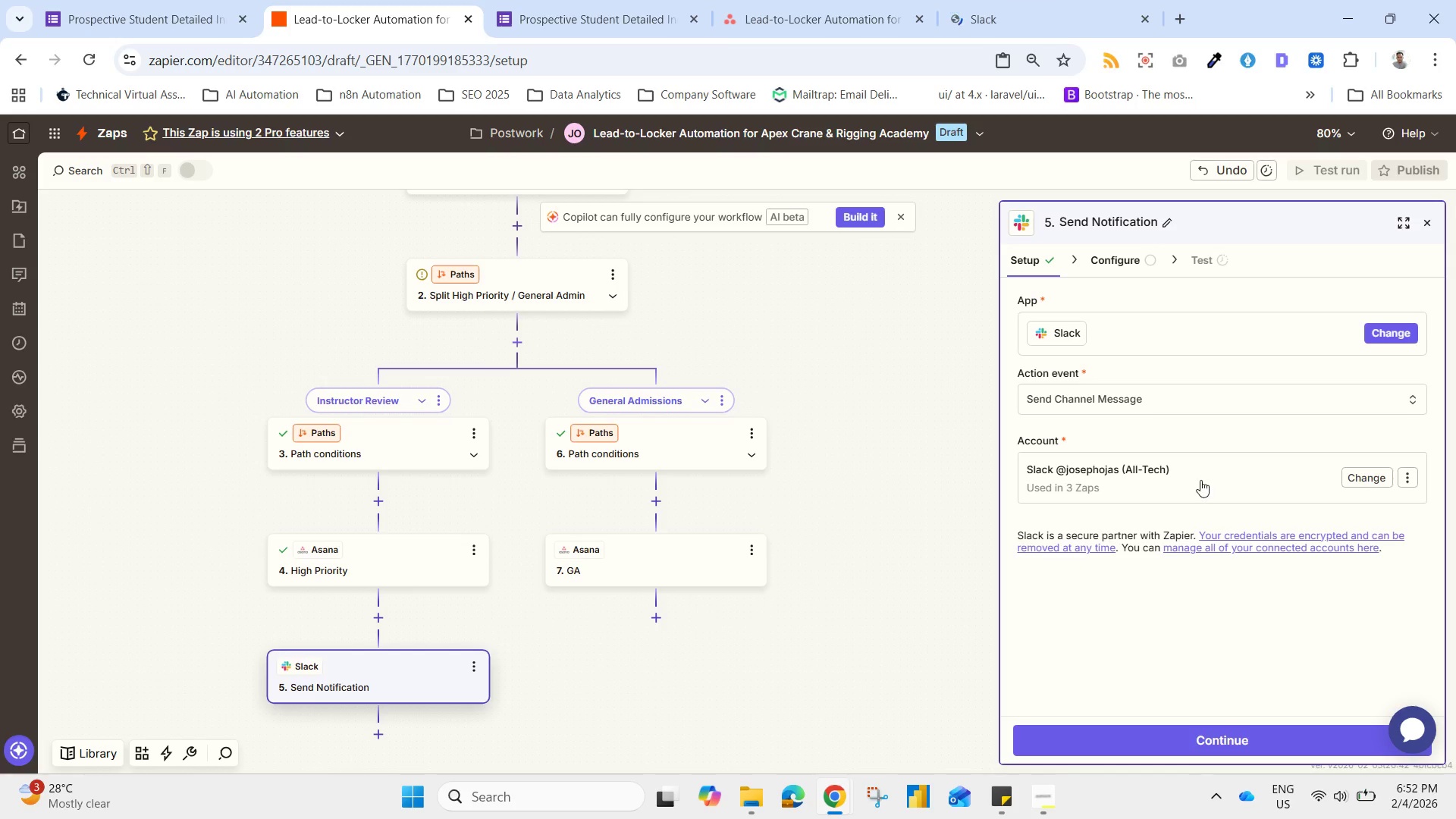 
left_click([1025, 0])
 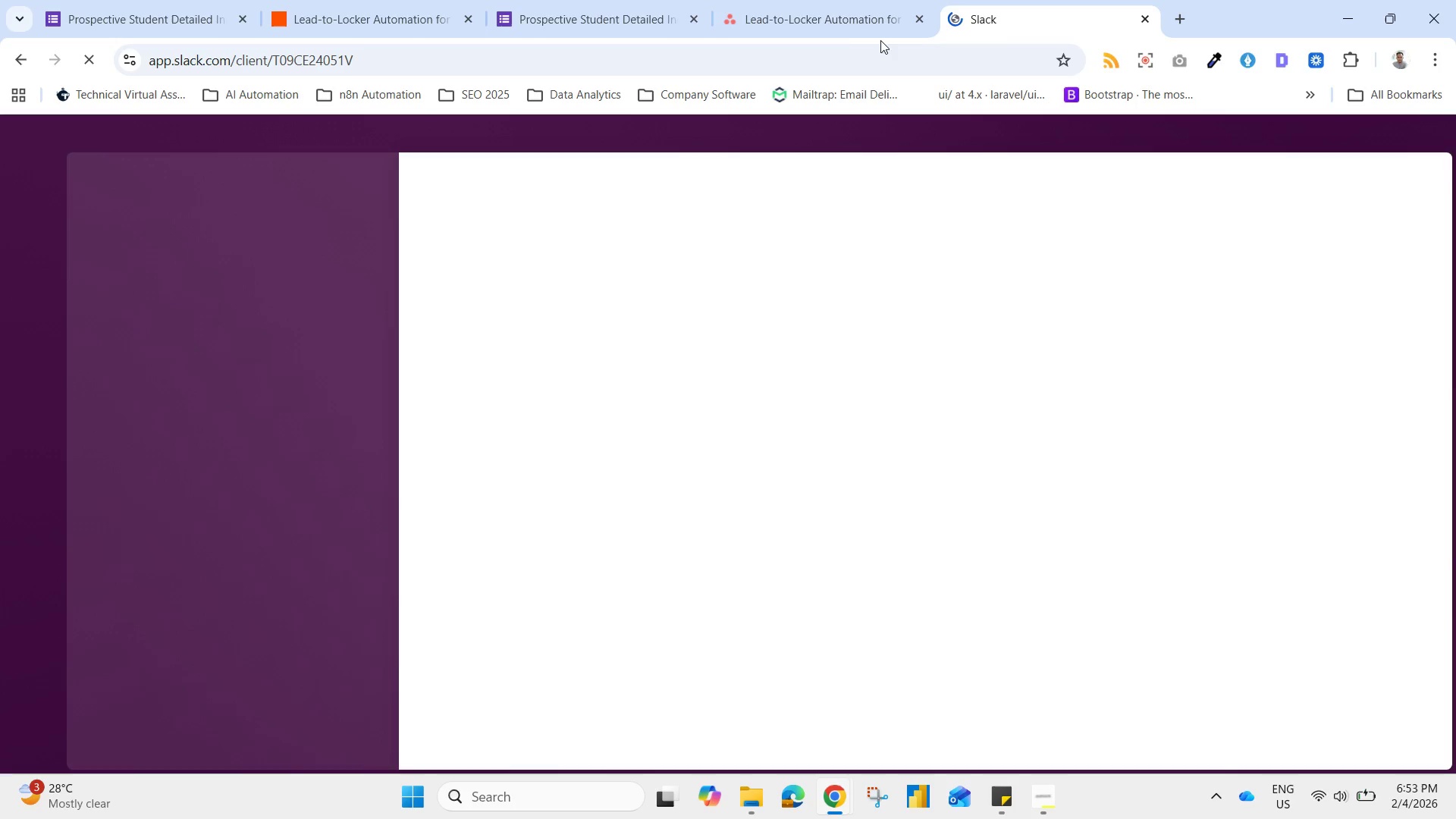 
left_click([839, 19])
 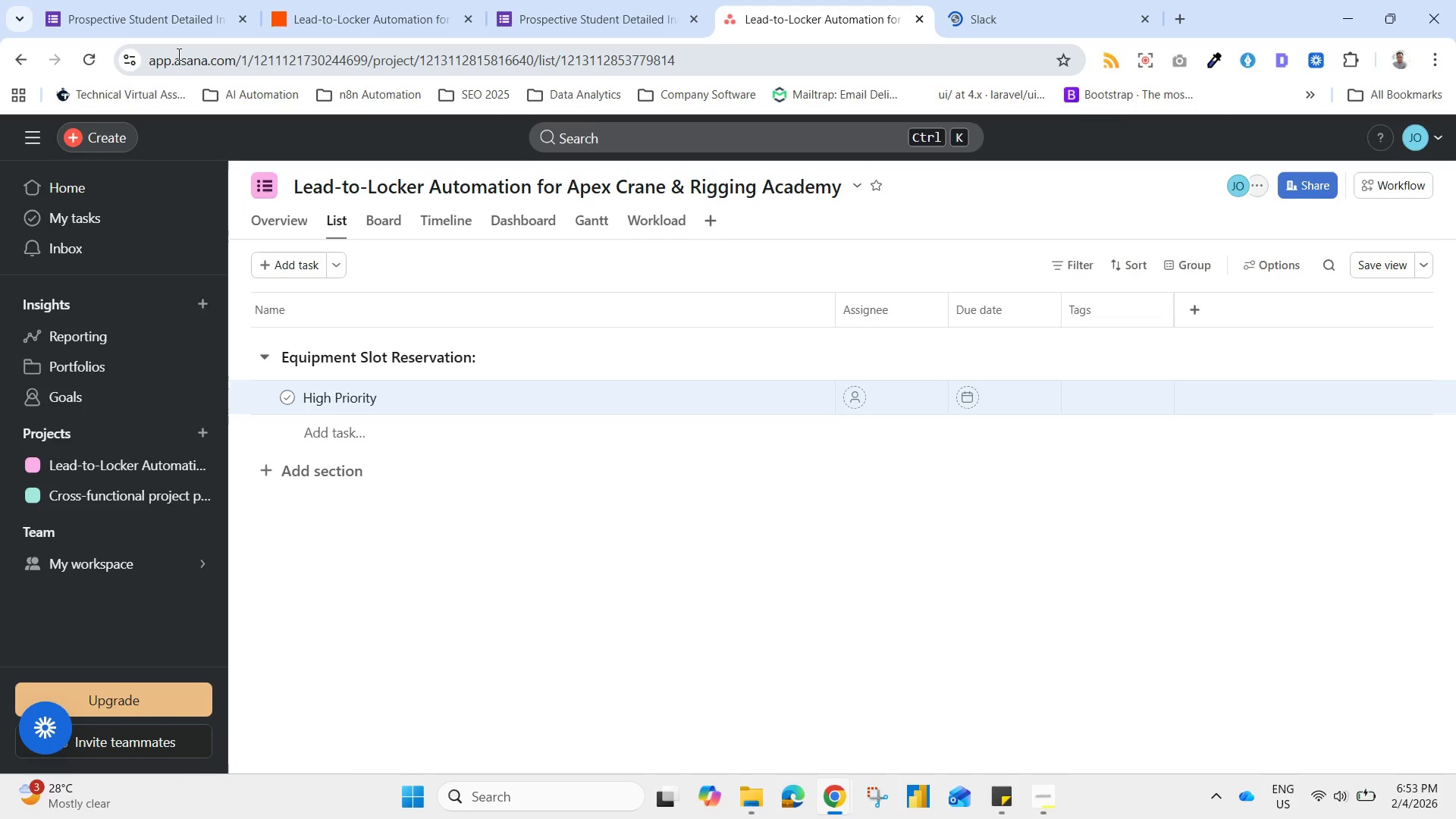 
wait(16.84)
 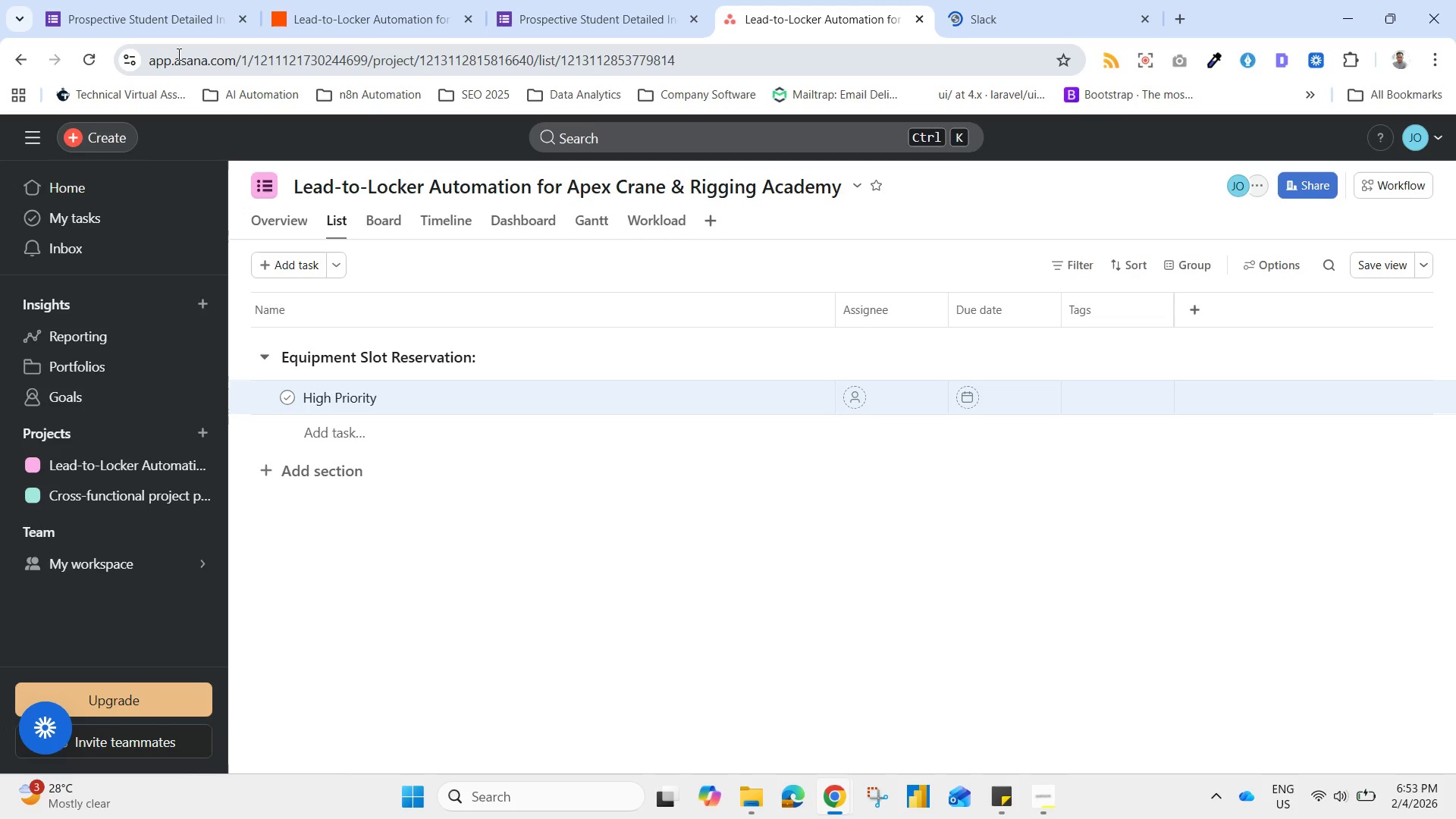 
left_click([381, 621])
 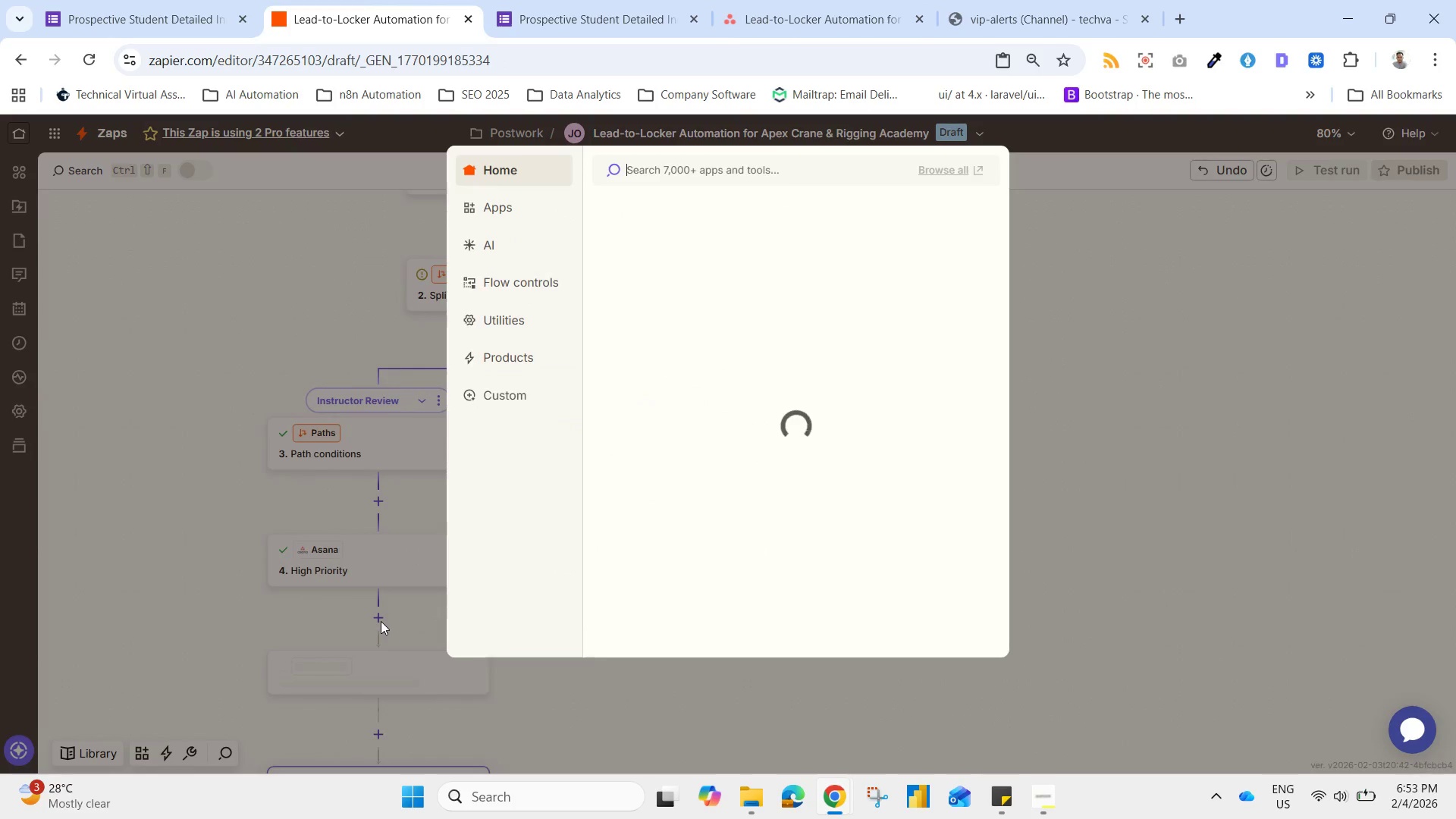 
type(asa)
 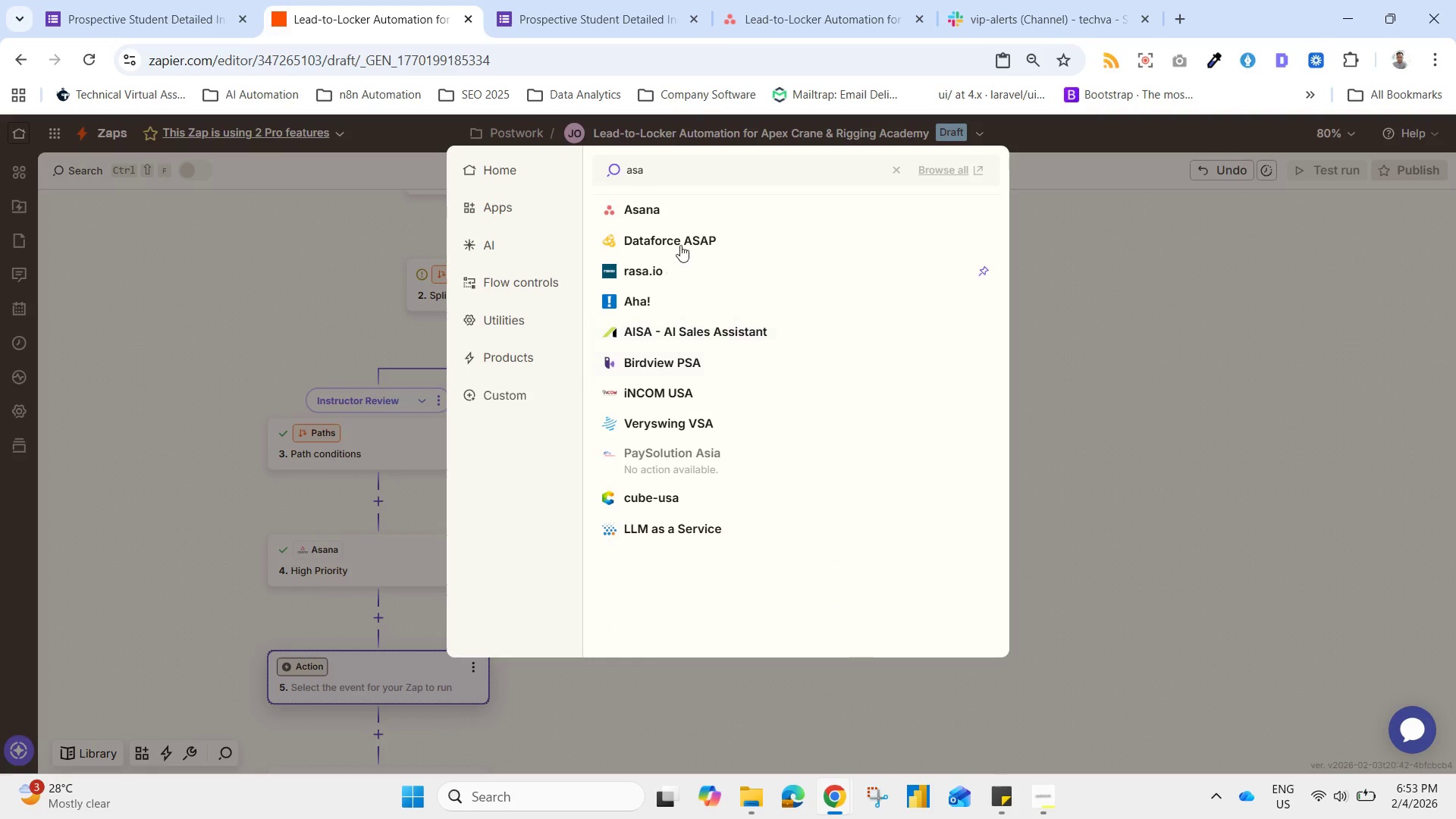 
left_click([672, 206])
 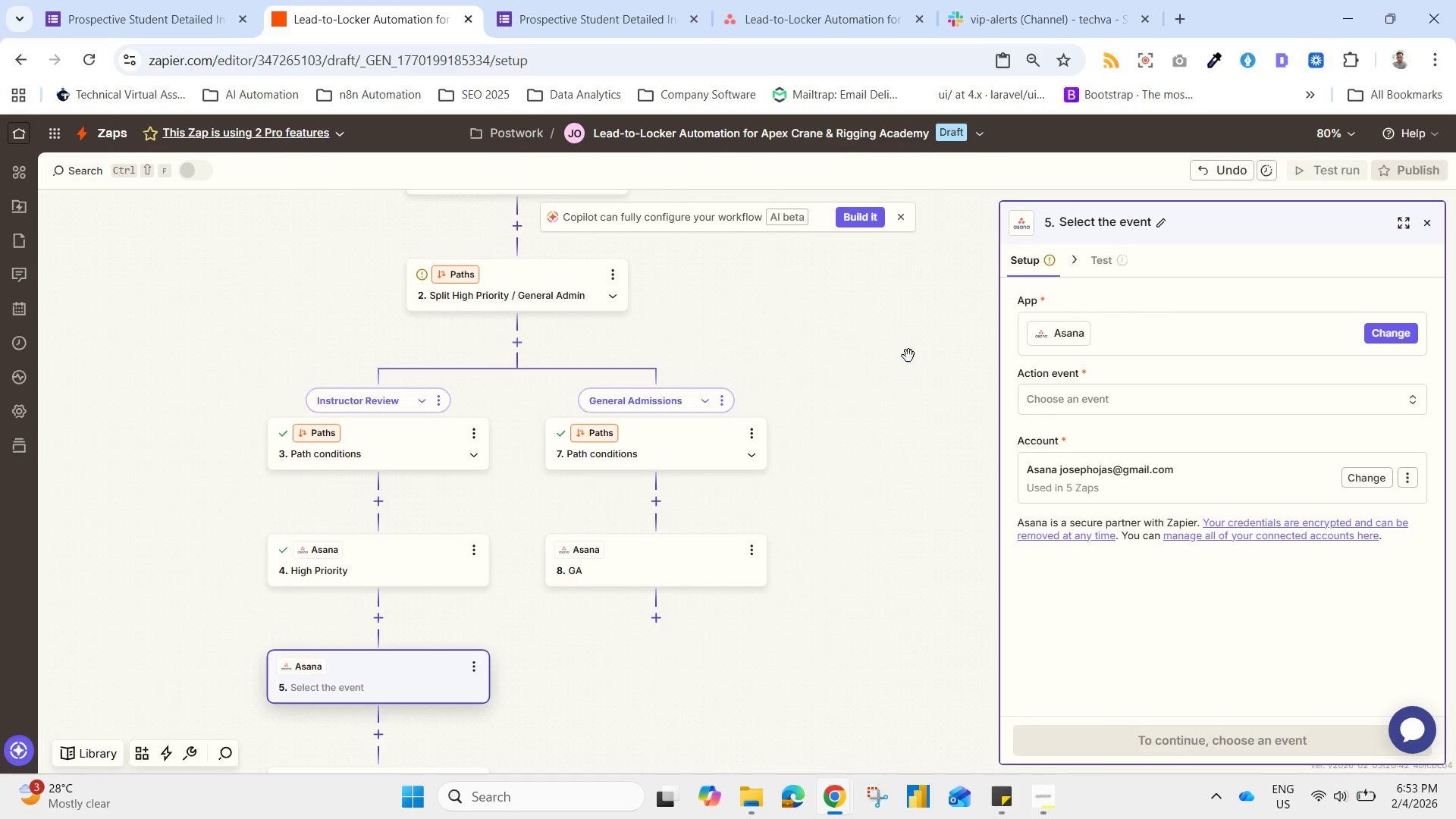 
wait(8.34)
 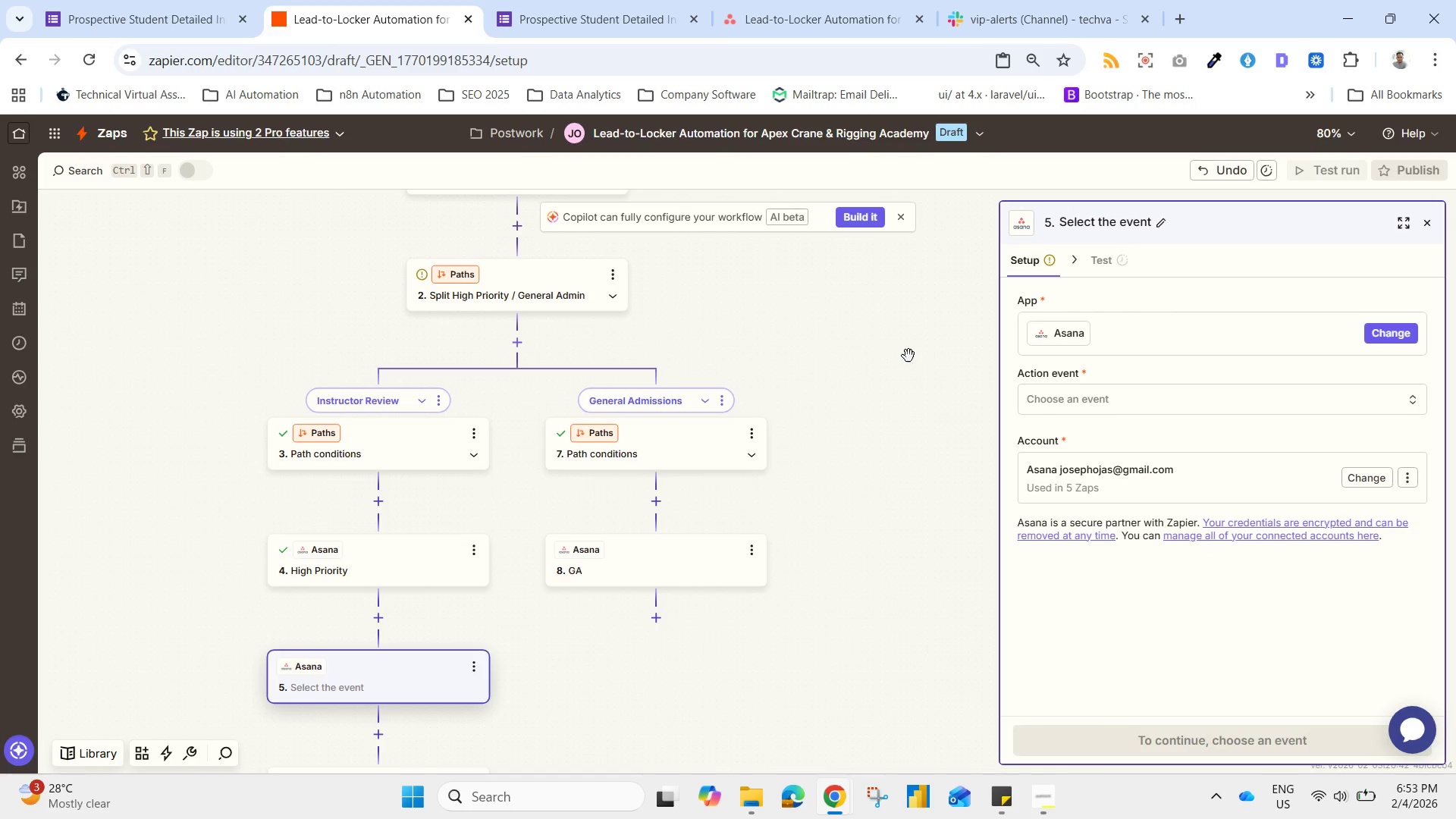 
left_click_drag(start_coordinate=[1004, 487], to_coordinate=[1034, 617])
 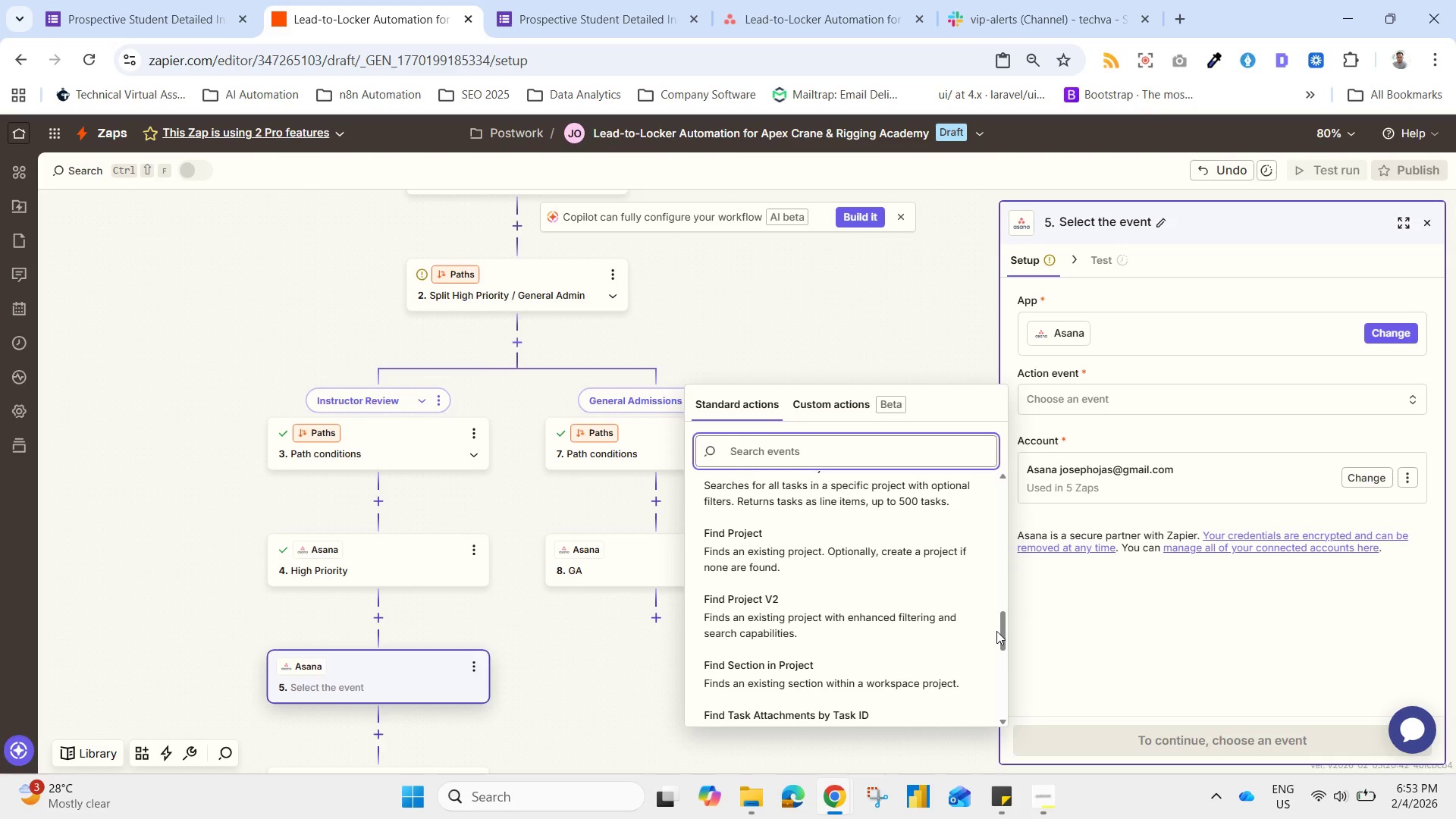 
left_click_drag(start_coordinate=[1004, 634], to_coordinate=[1018, 662])
 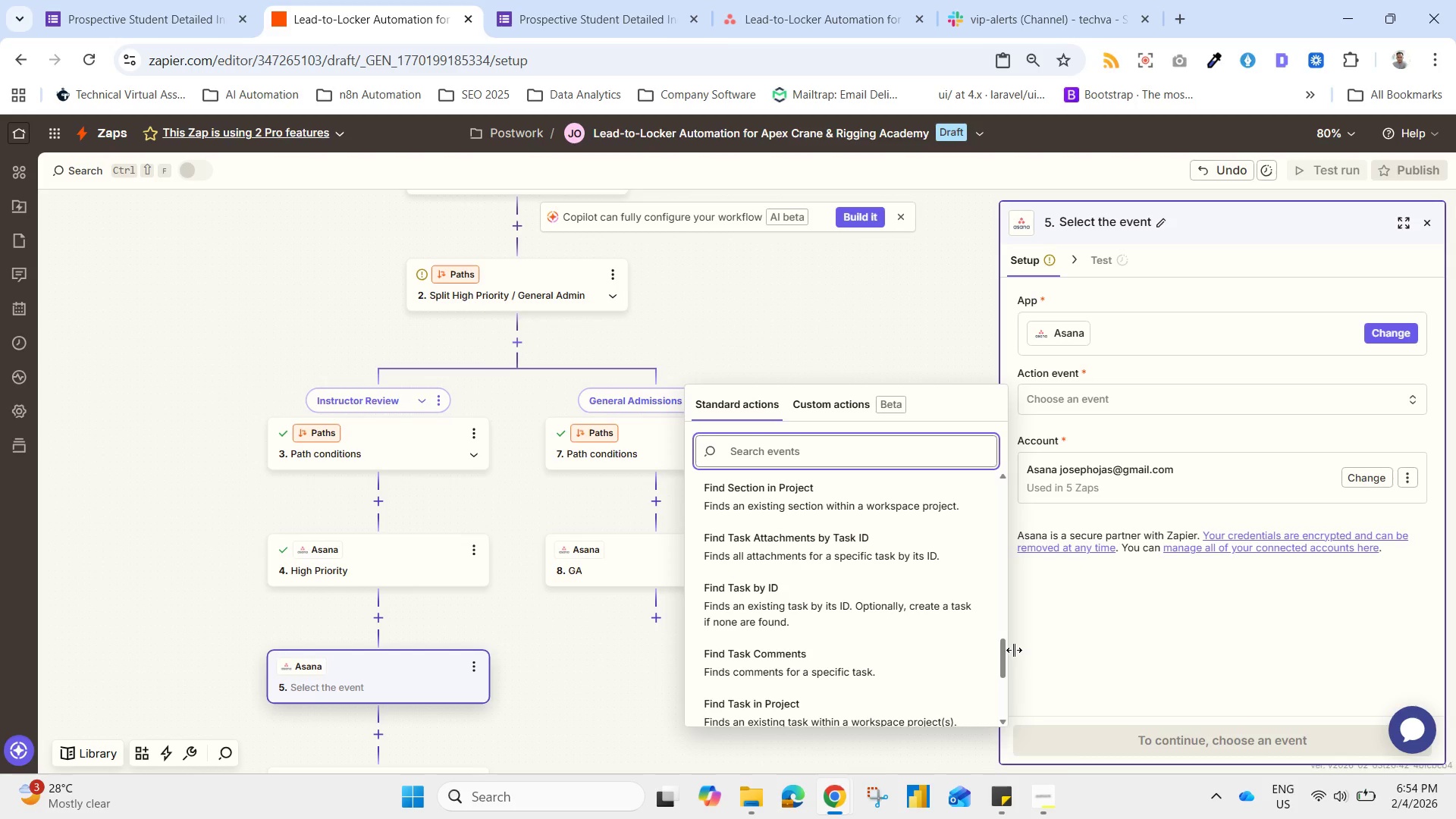 
type(new add)
key(Backspace)
key(Backspace)
key(Backspace)
 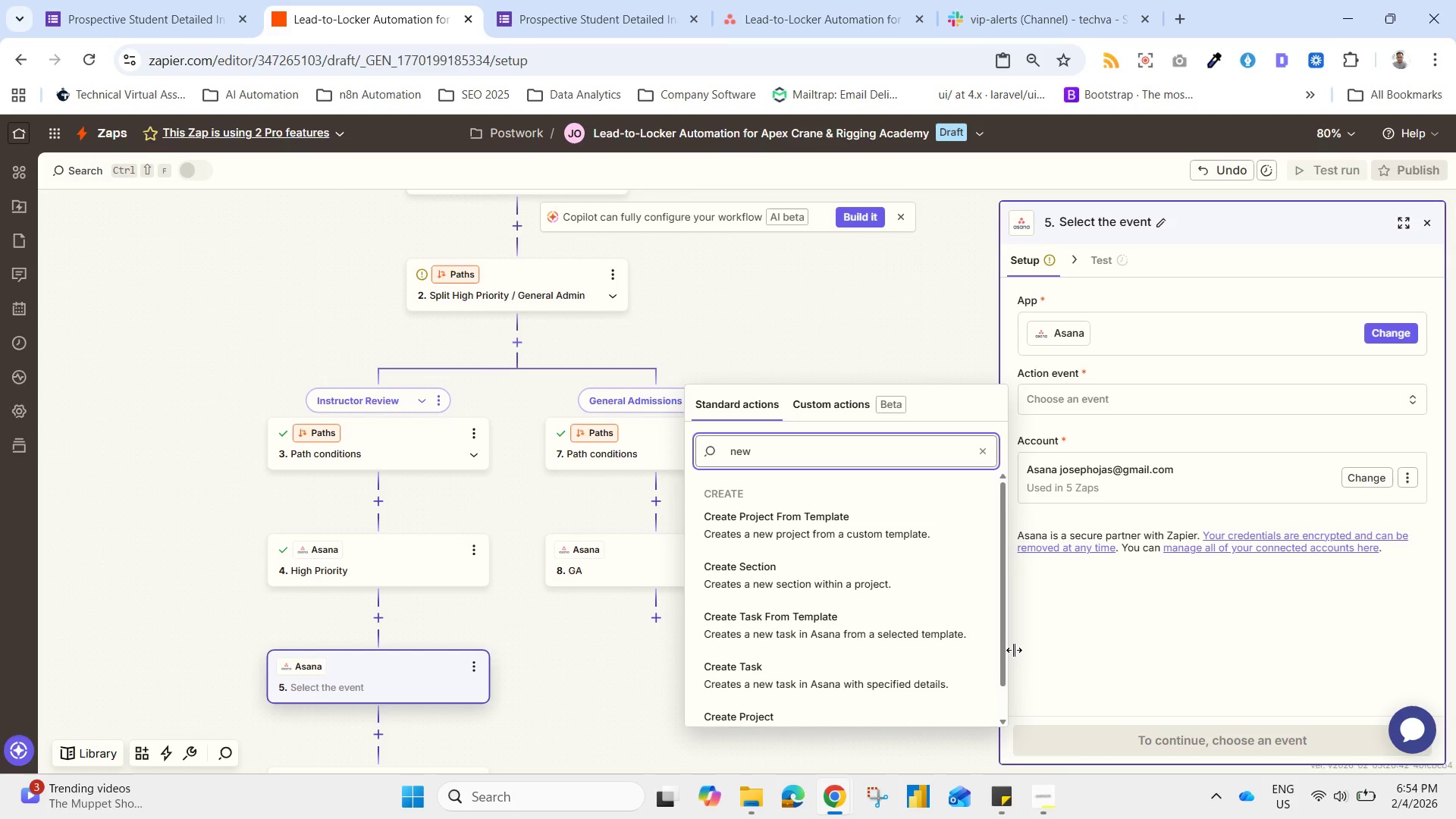 
wait(12.8)
 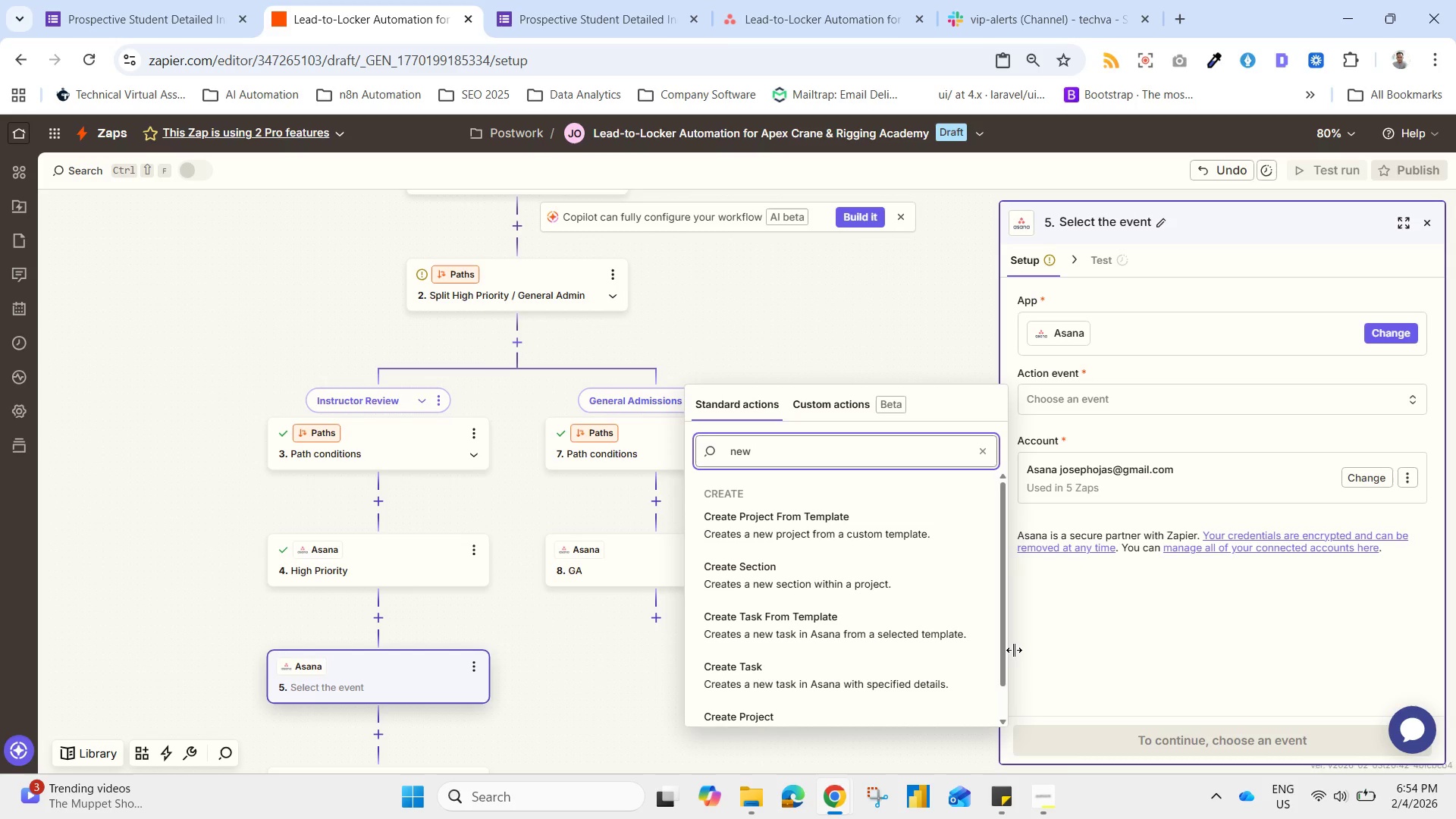 
left_click([475, 667])
 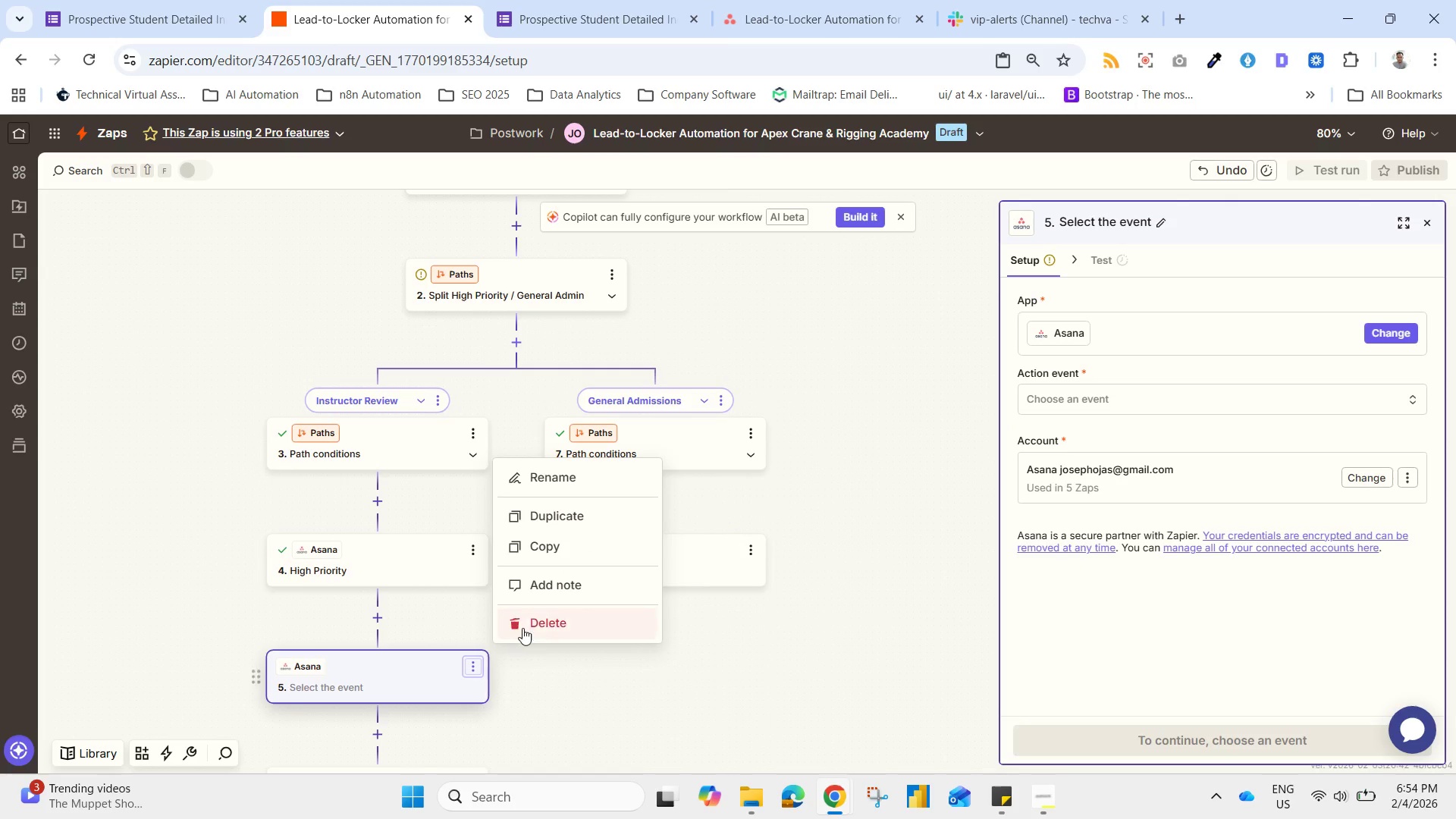 
left_click([538, 629])
 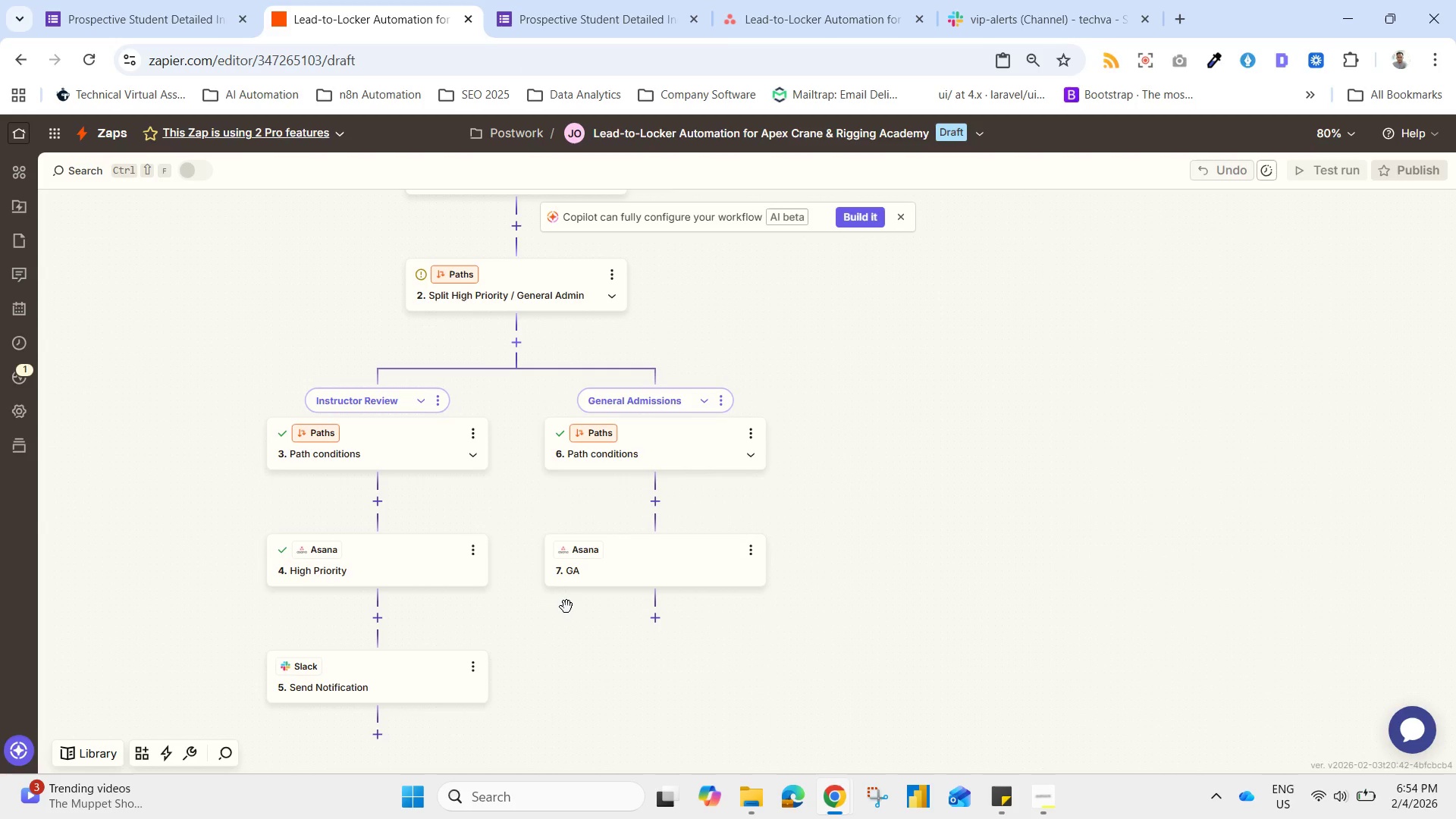 
left_click([1060, 0])
 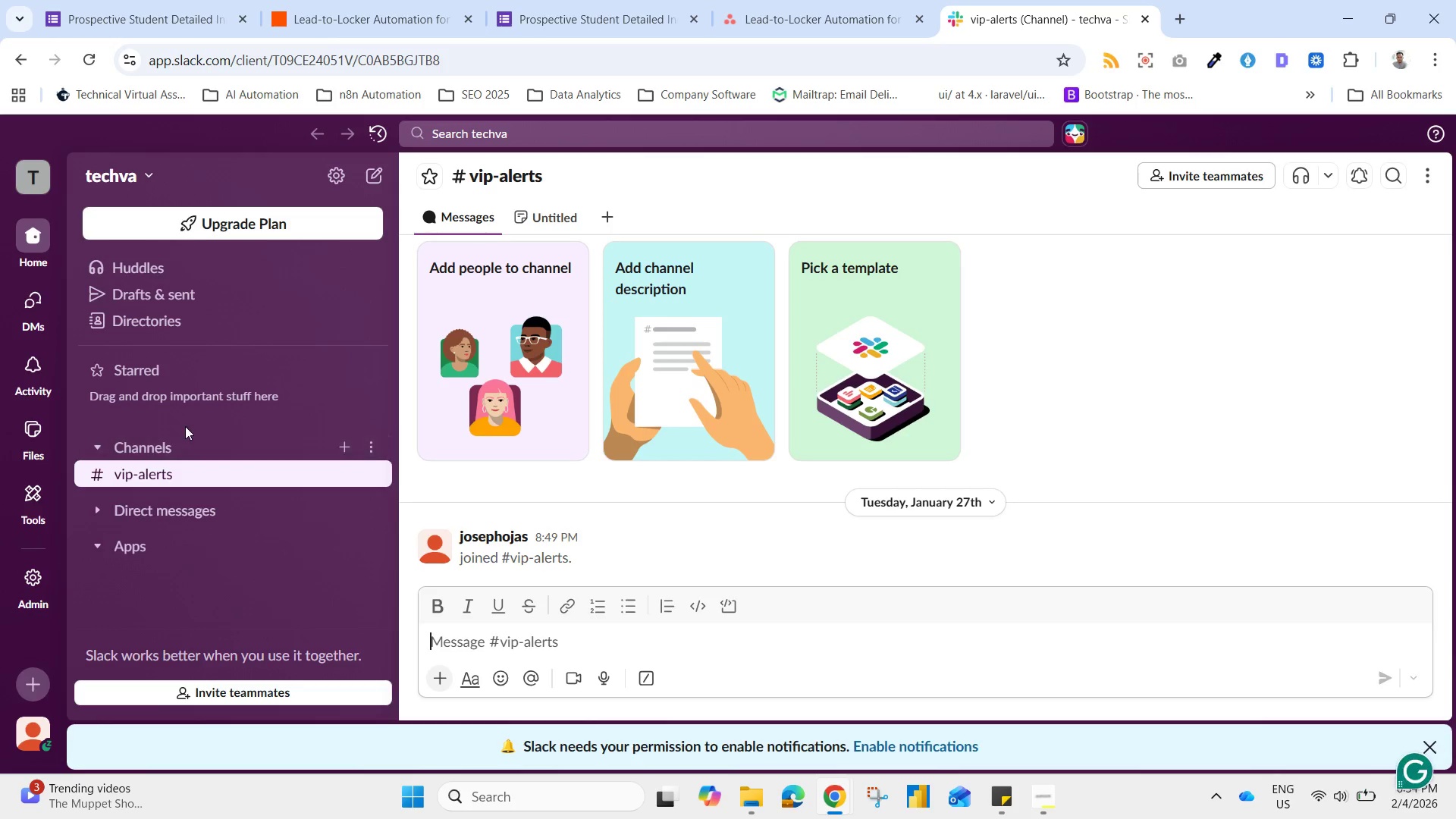 
scroll: coordinate [213, 469], scroll_direction: up, amount: 3.0
 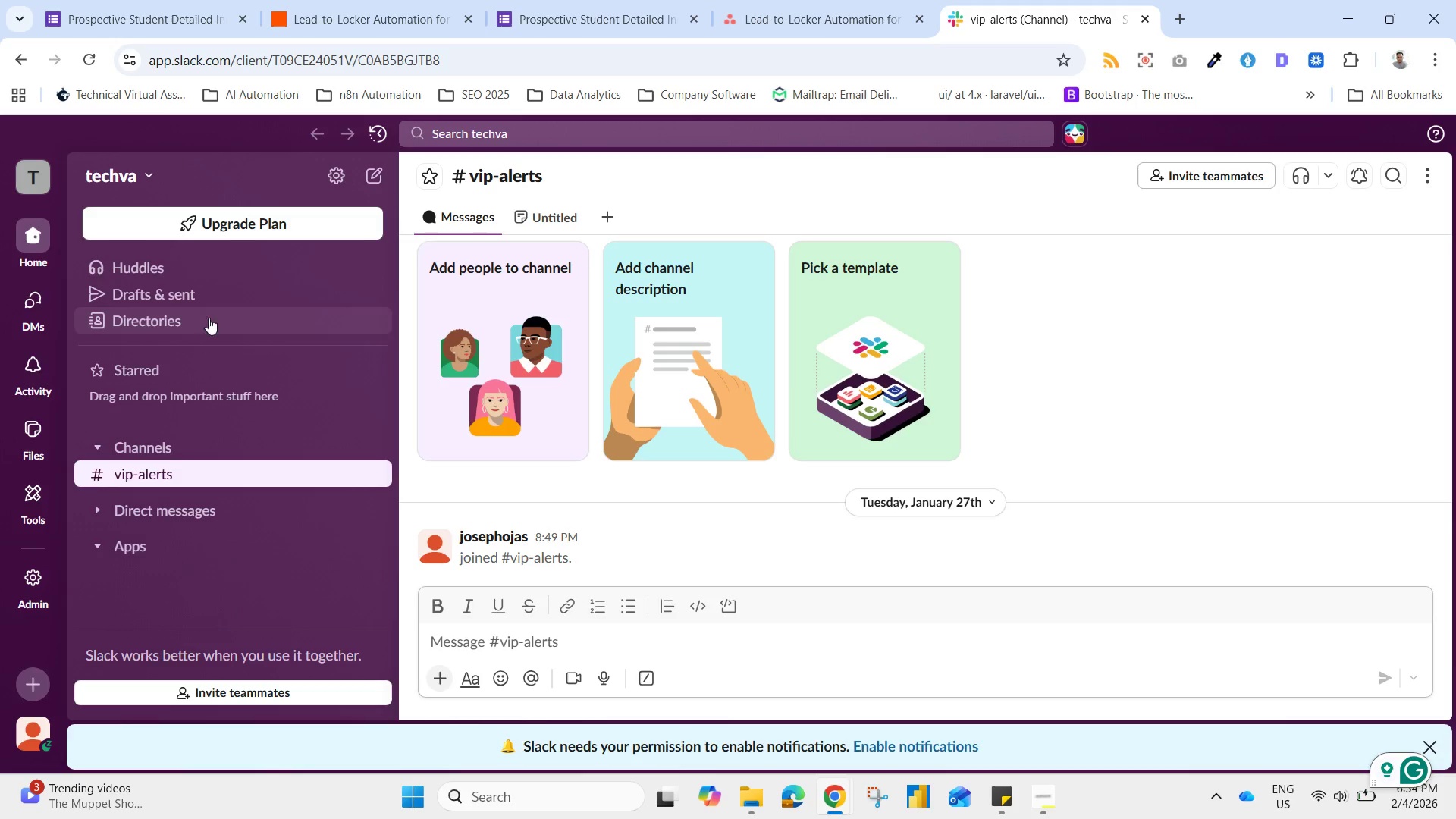 
mouse_move([152, 171])
 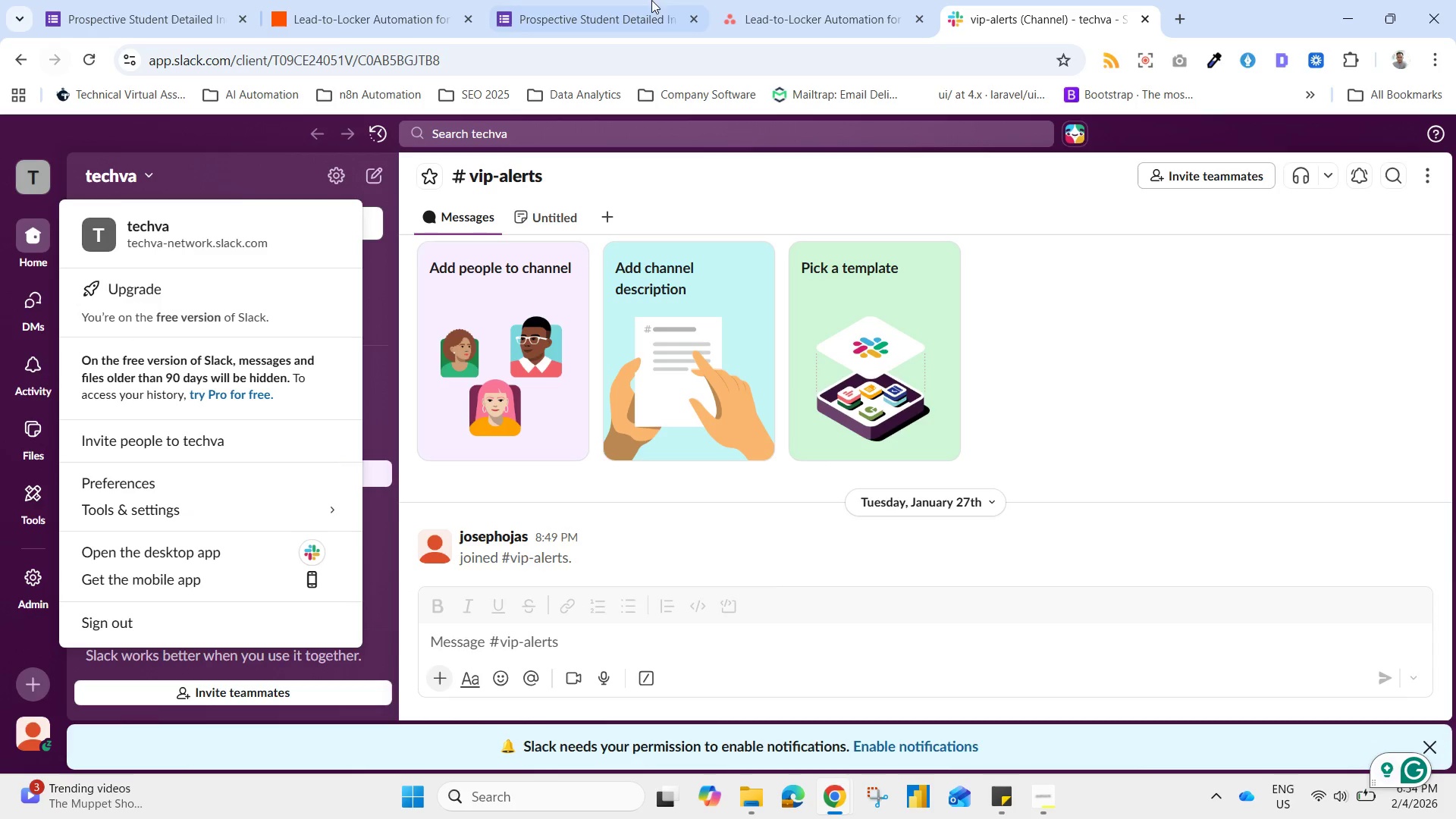 
left_click([297, 0])
 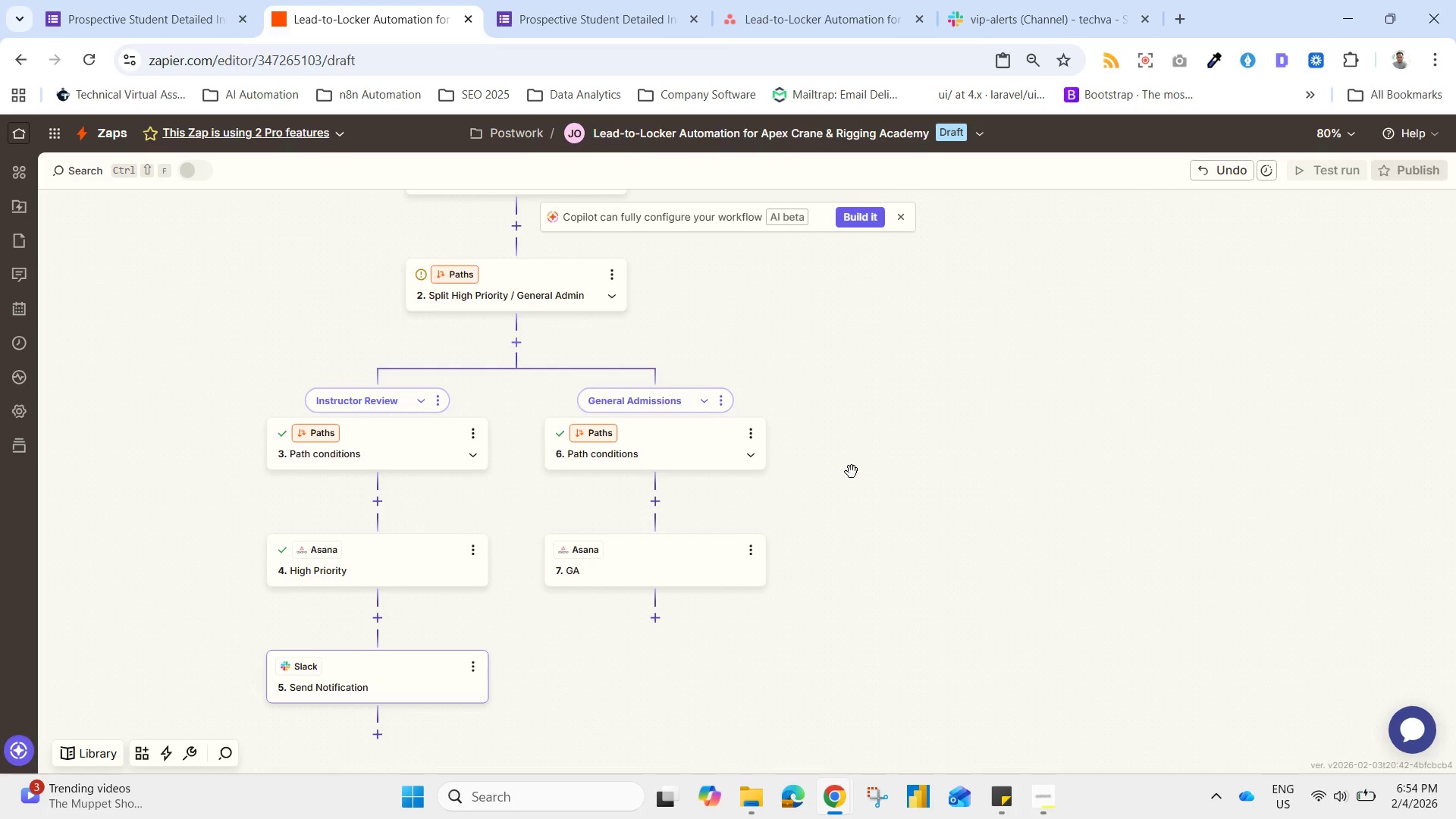 
left_click([412, 679])
 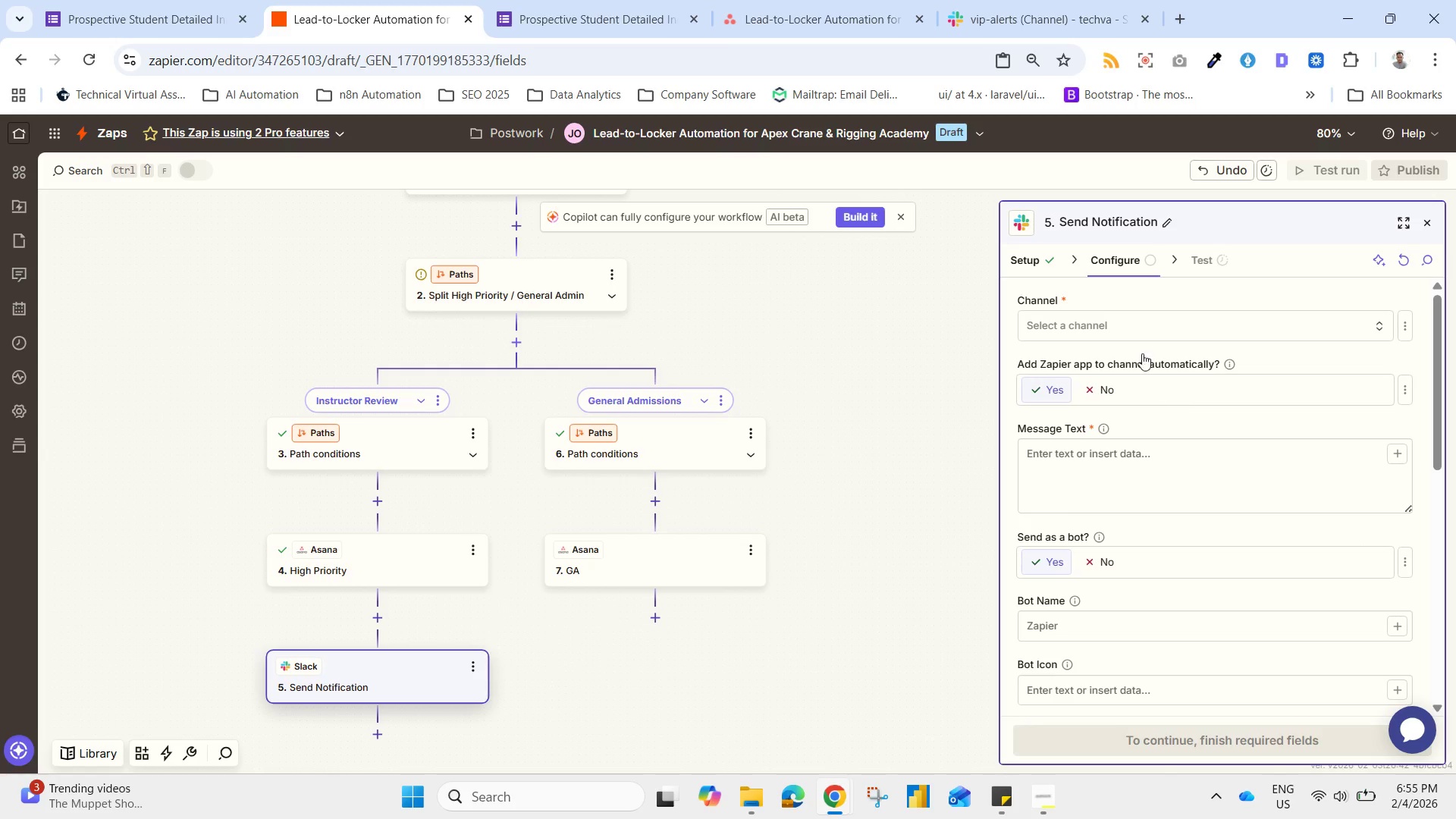 
left_click([1035, 256])
 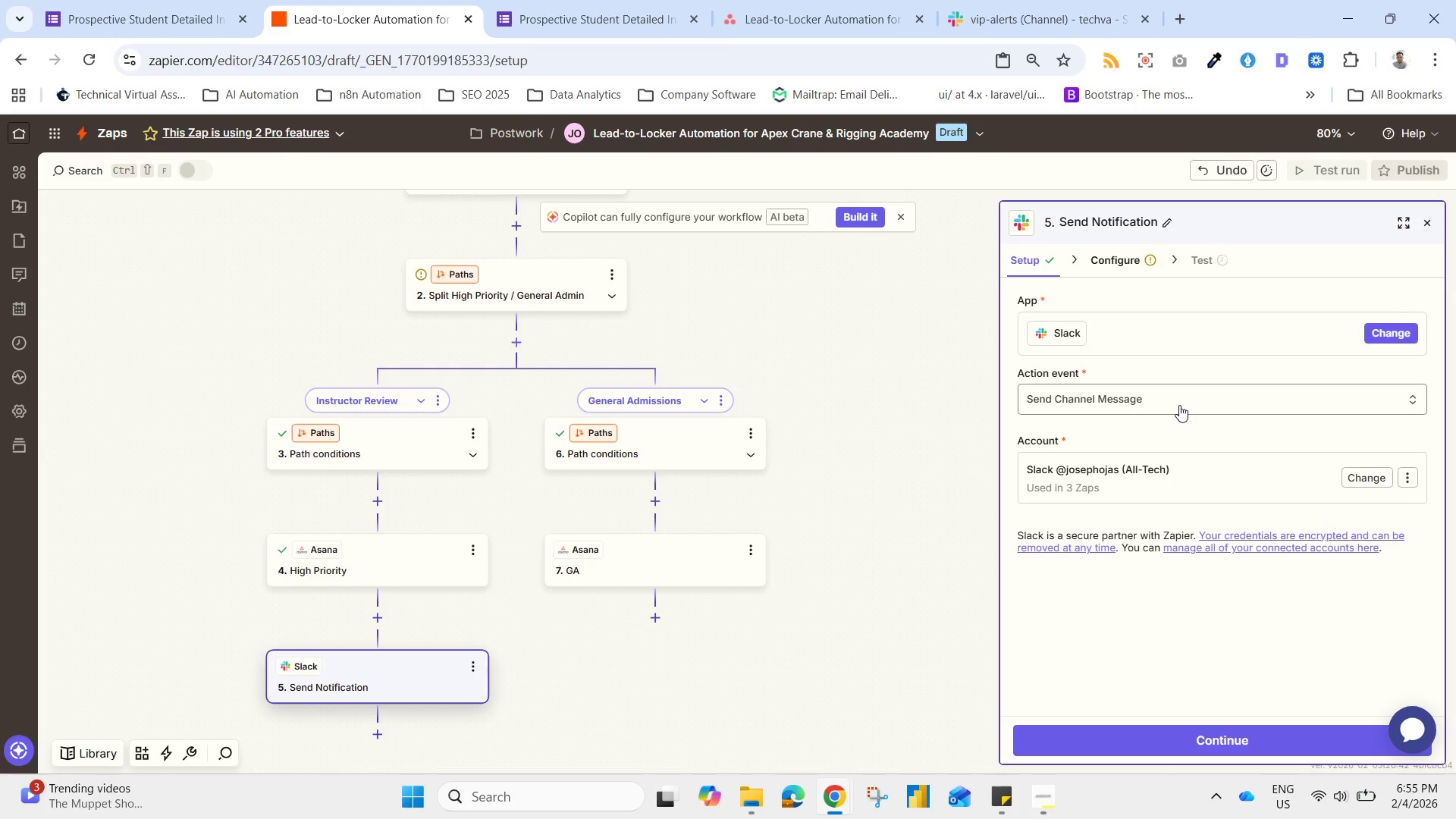 
left_click([1158, 479])
 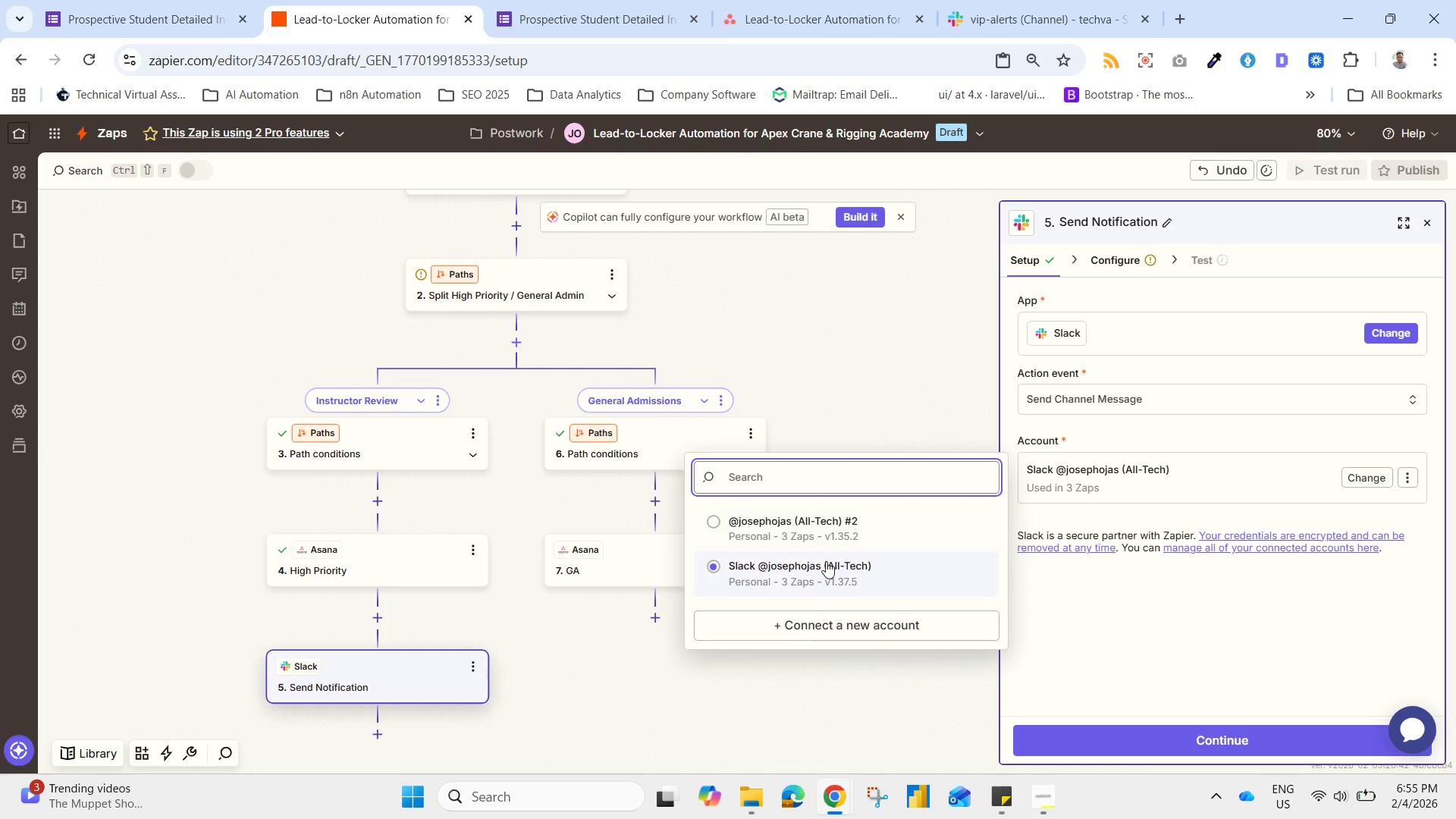 
left_click([809, 623])
 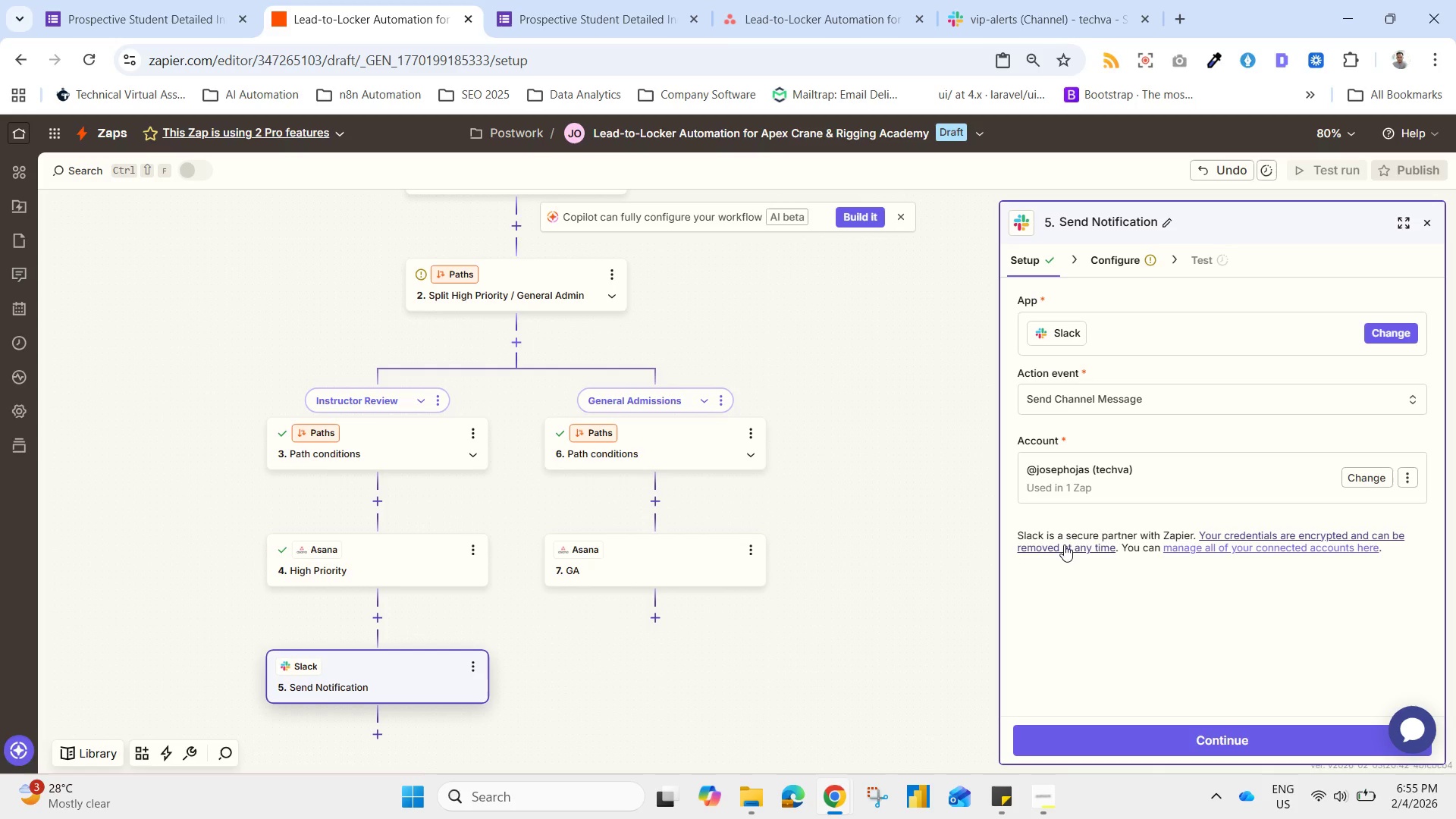 
wait(46.58)
 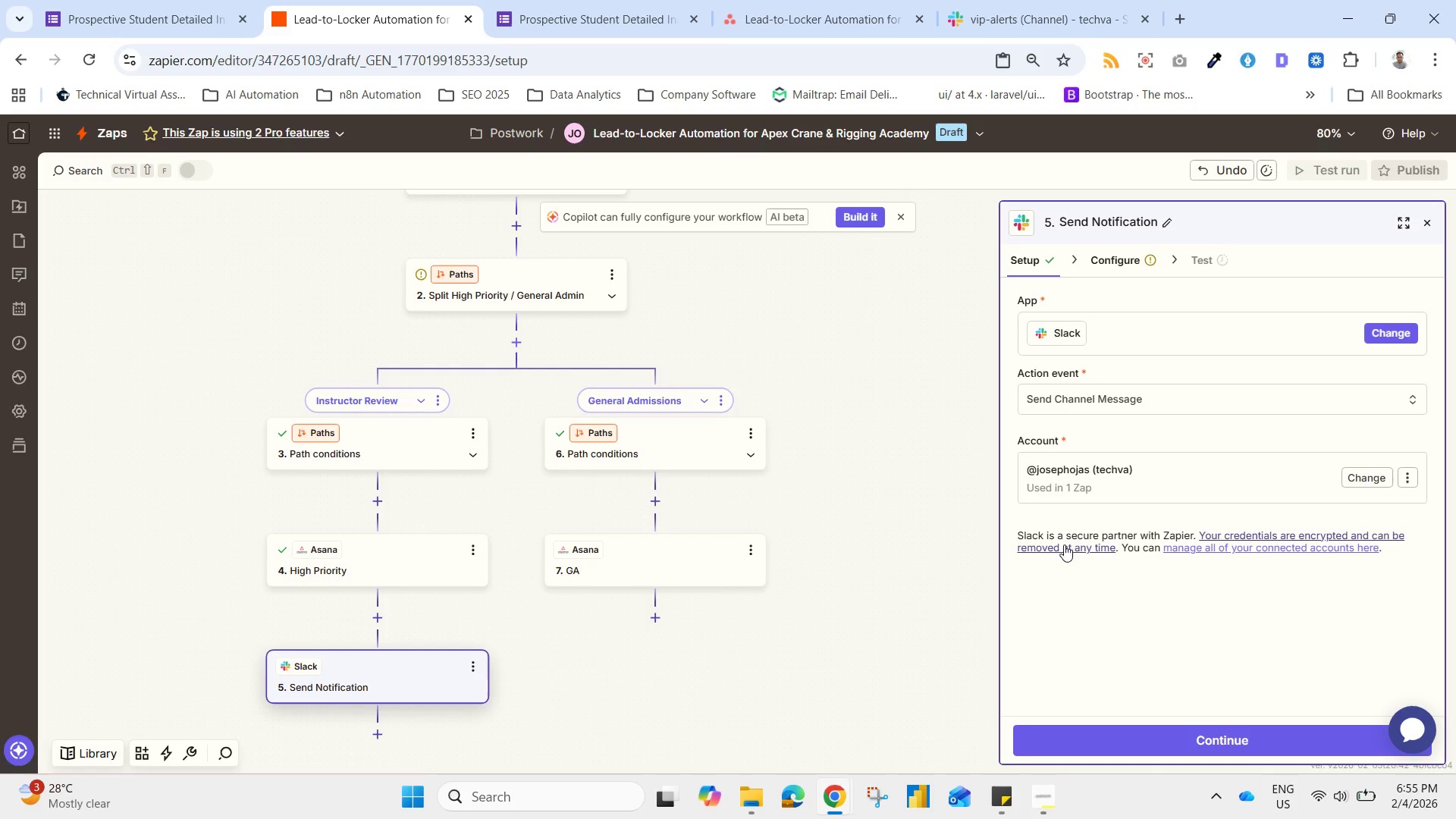 
left_click([1216, 735])
 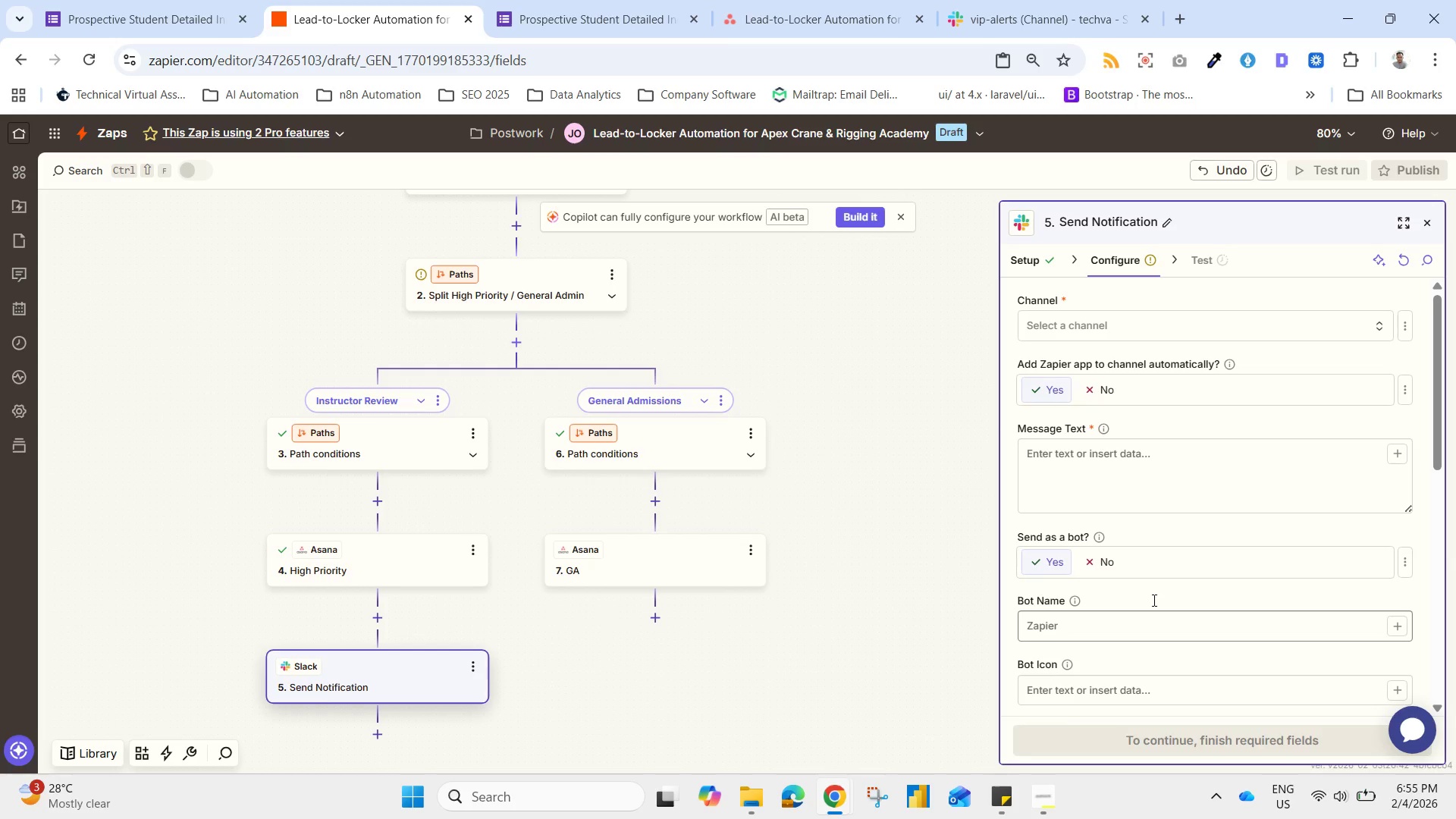 
left_click([1037, 328])
 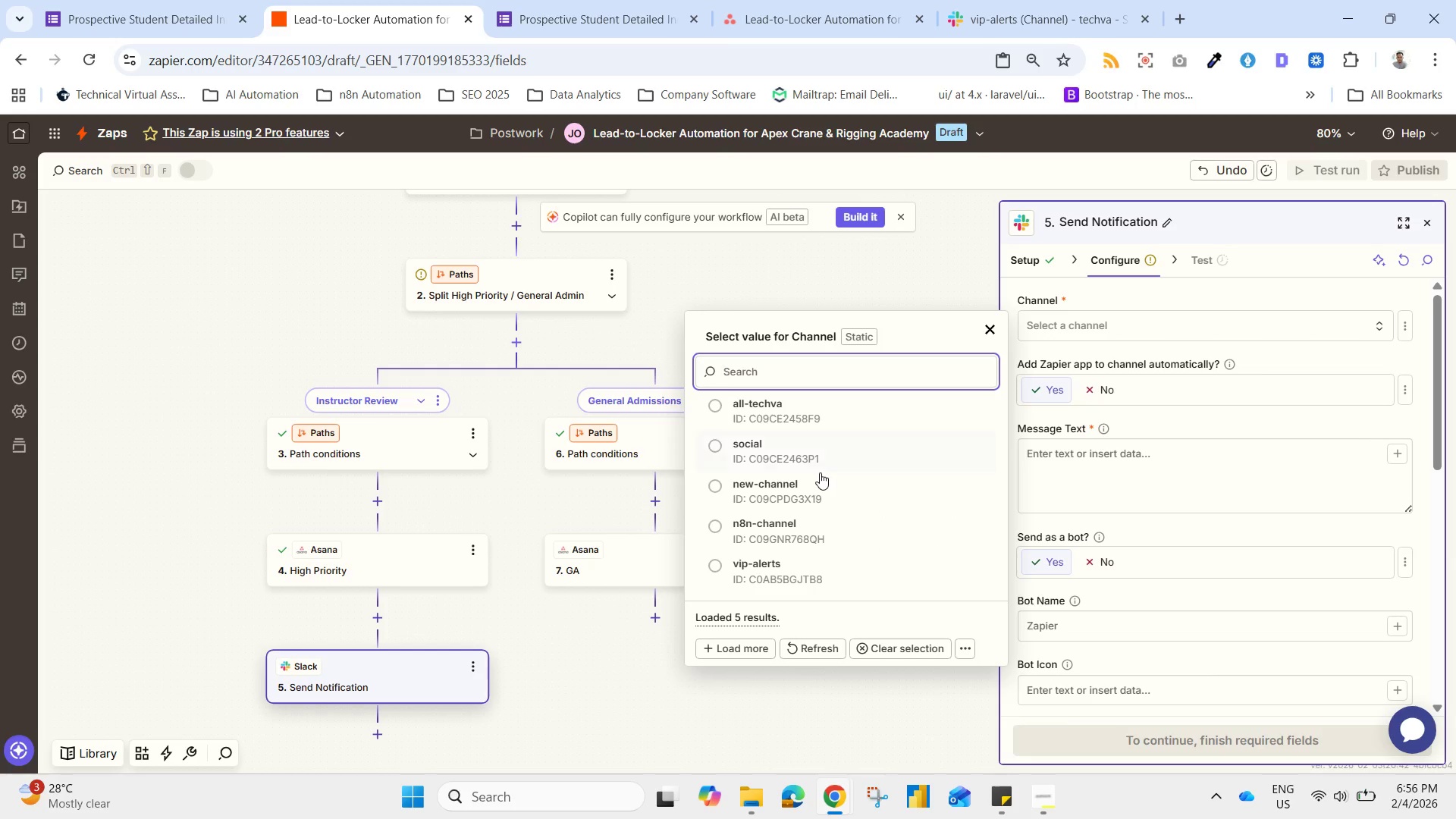 
scroll: coordinate [827, 481], scroll_direction: down, amount: 2.0
 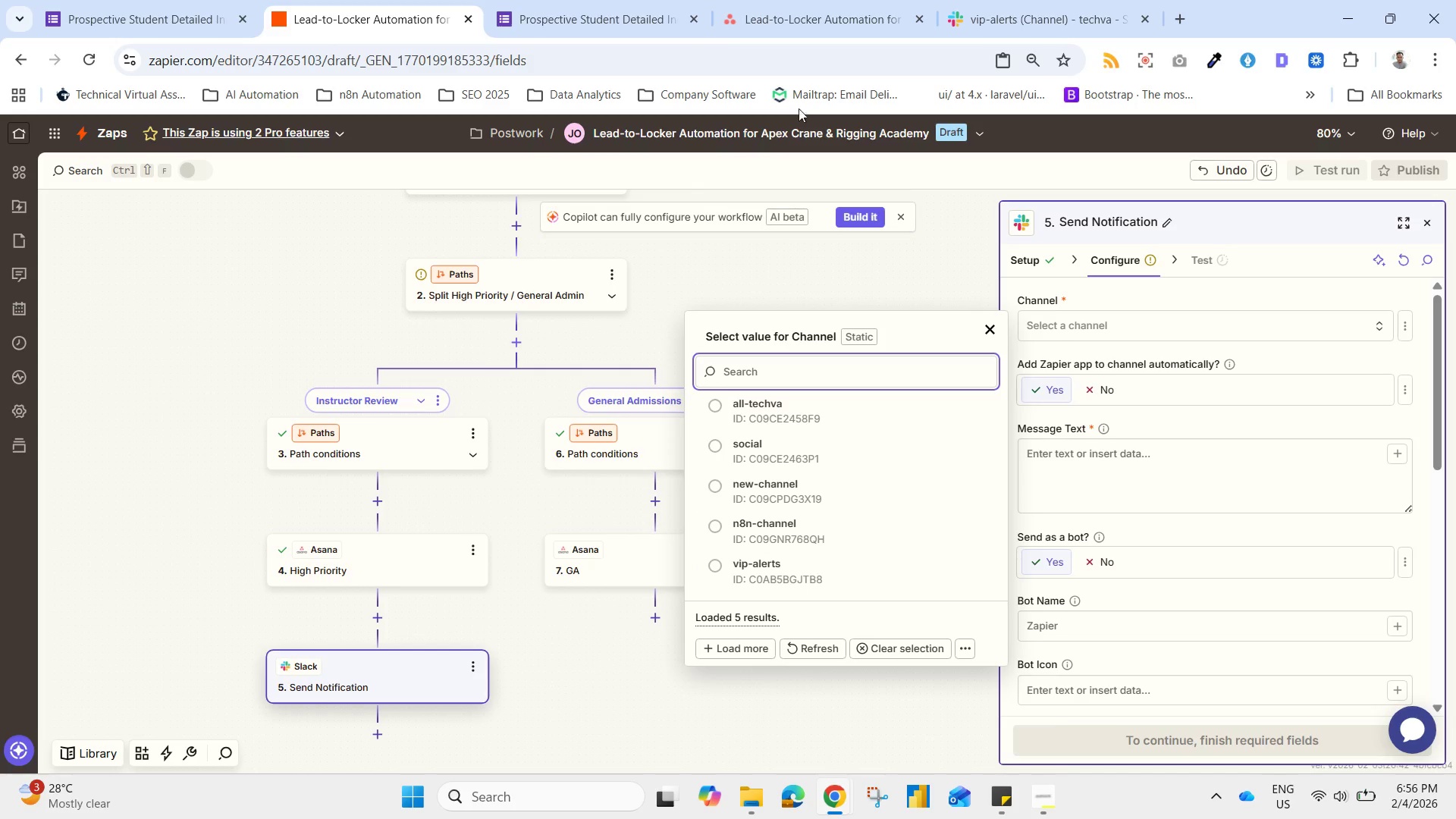 
left_click([977, 2])
 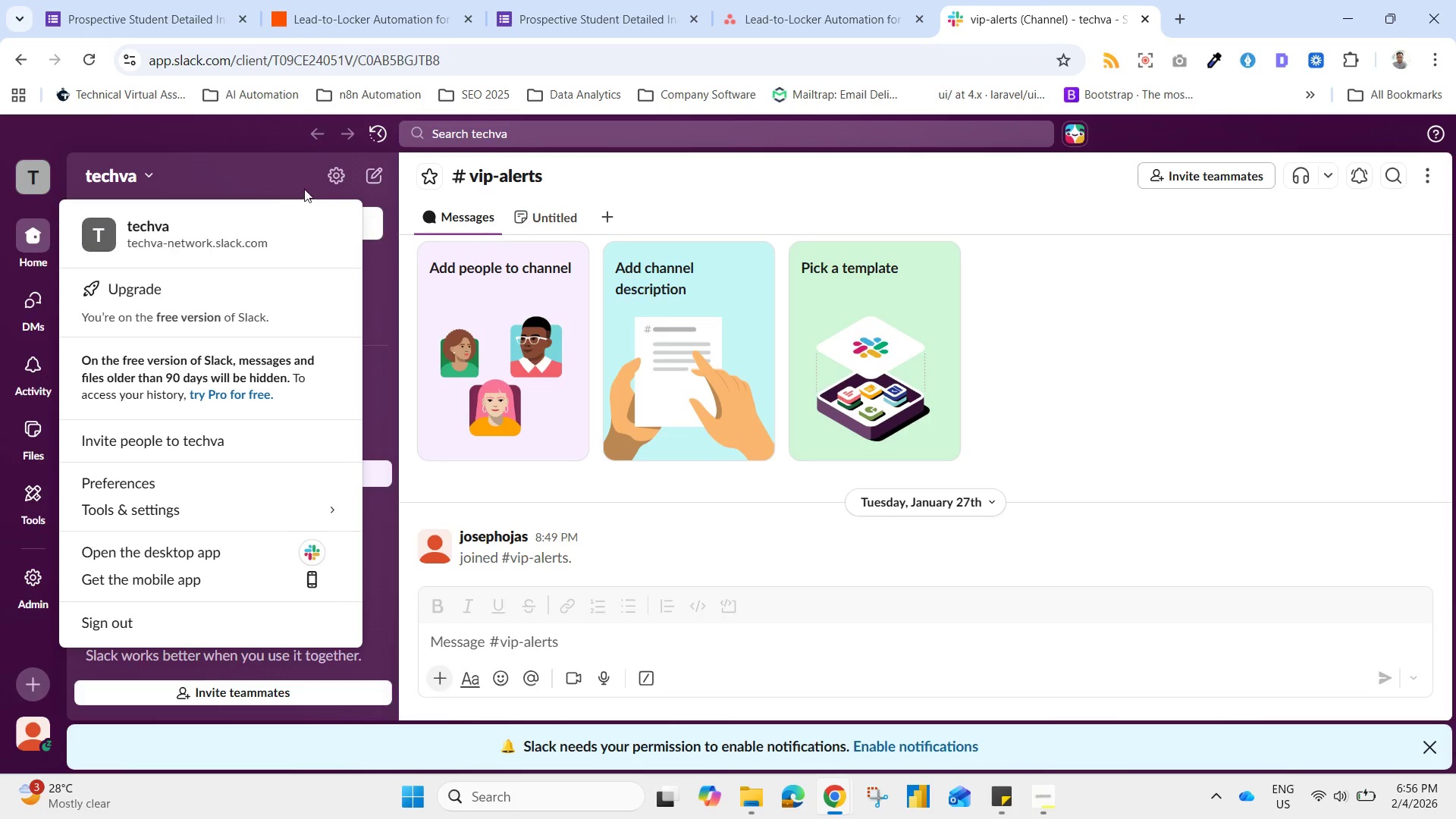 
left_click([265, 142])
 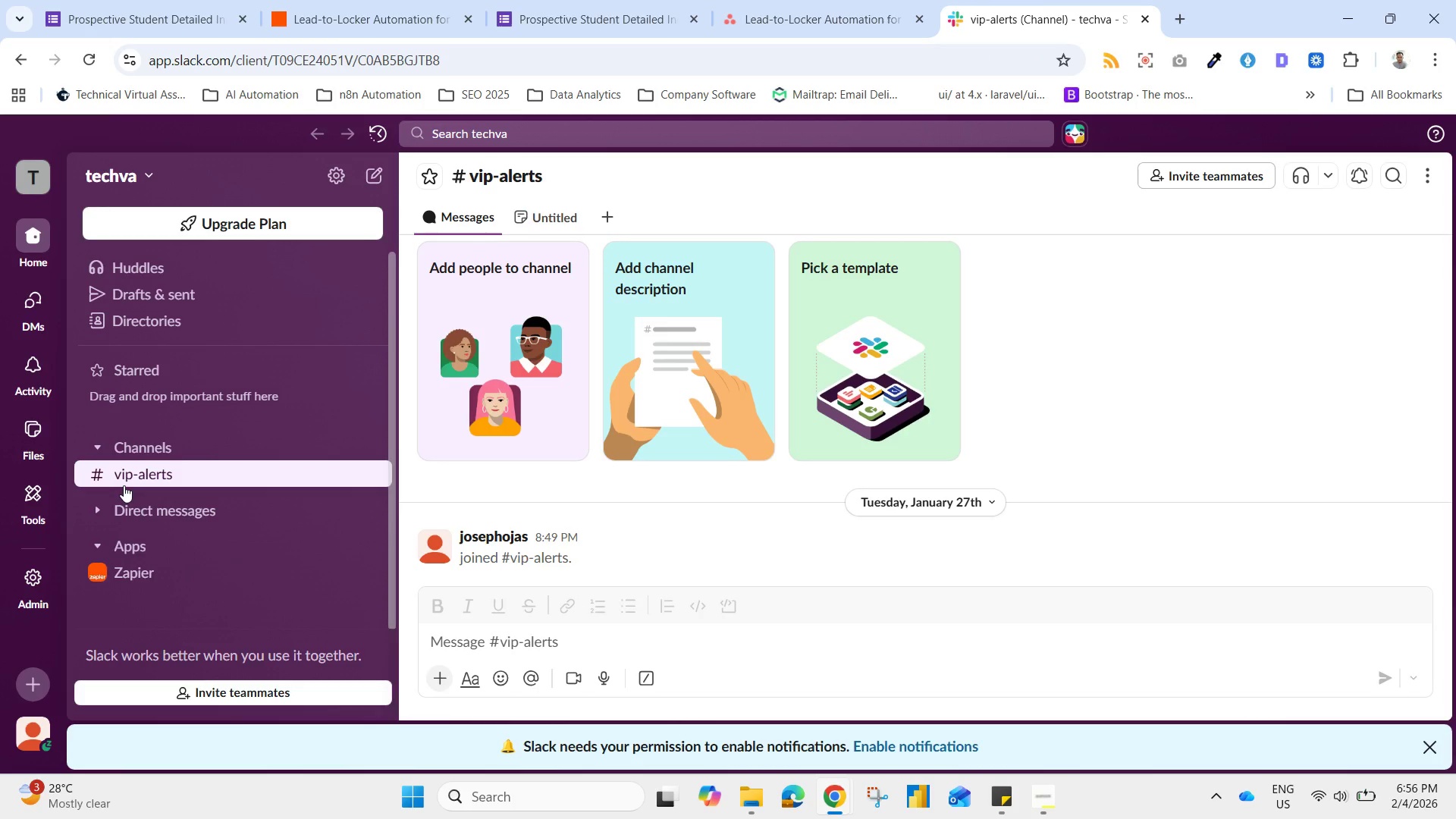 
wait(10.42)
 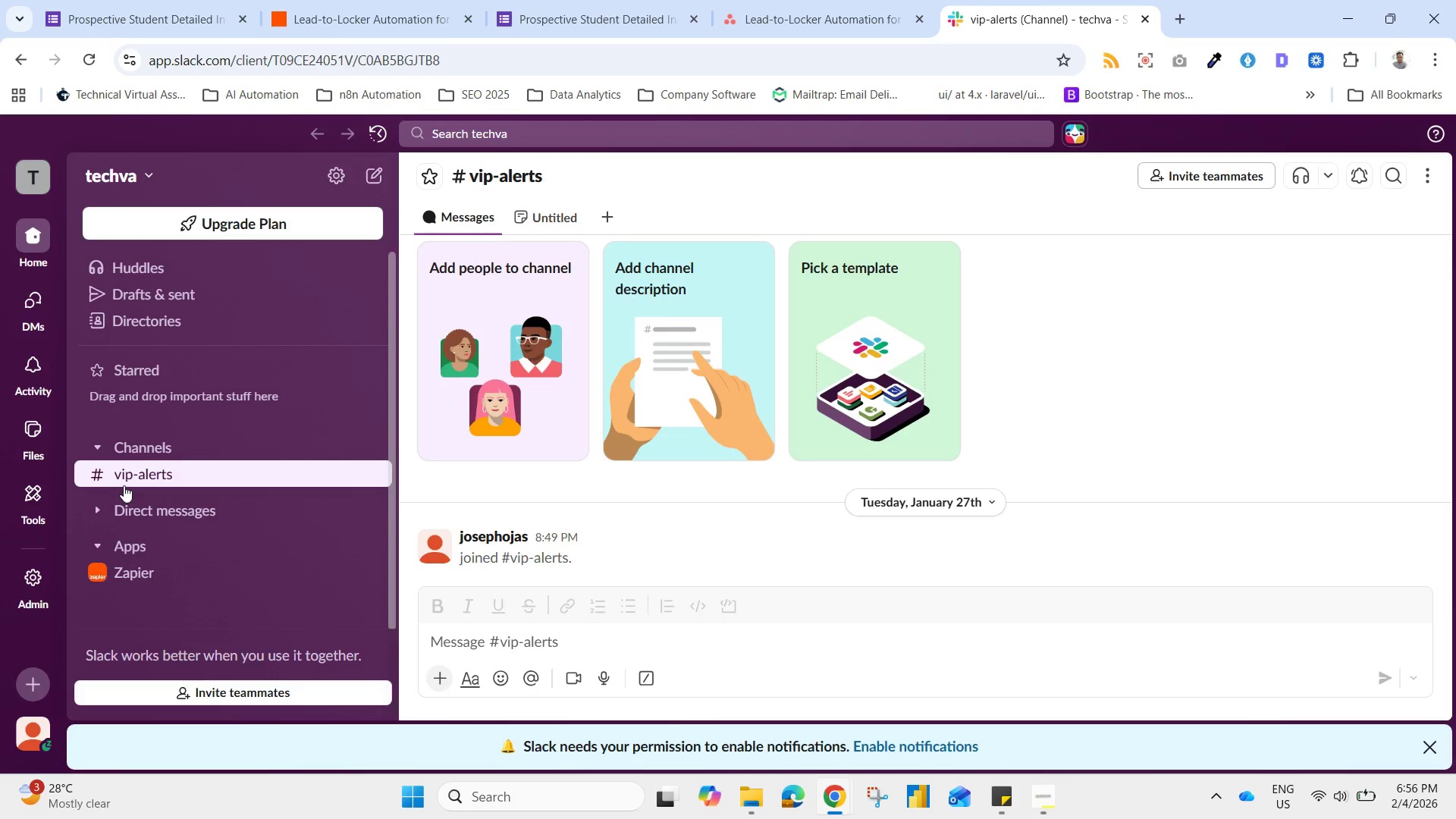 
mouse_move([360, 452])
 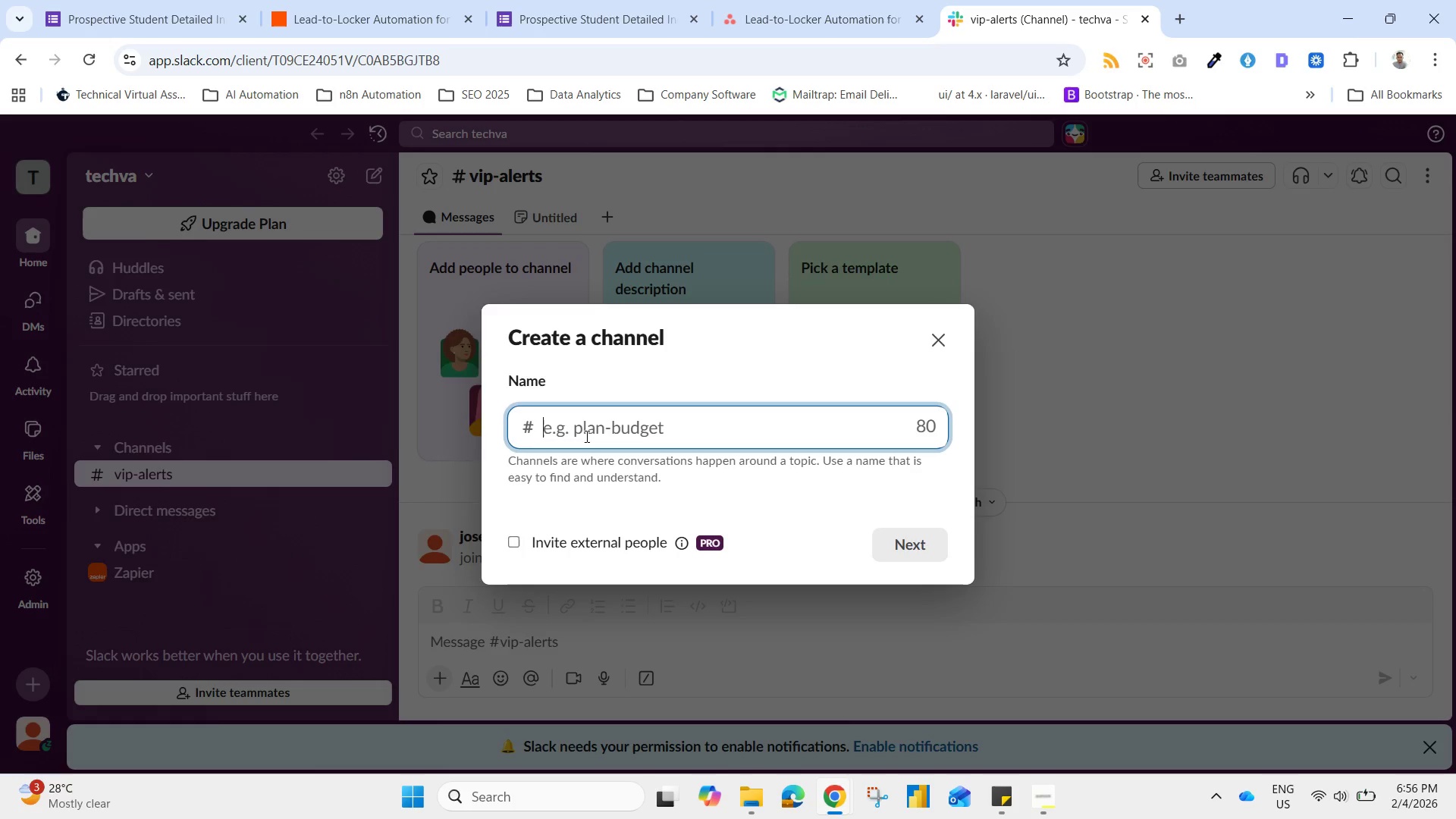 
left_click([583, 428])
 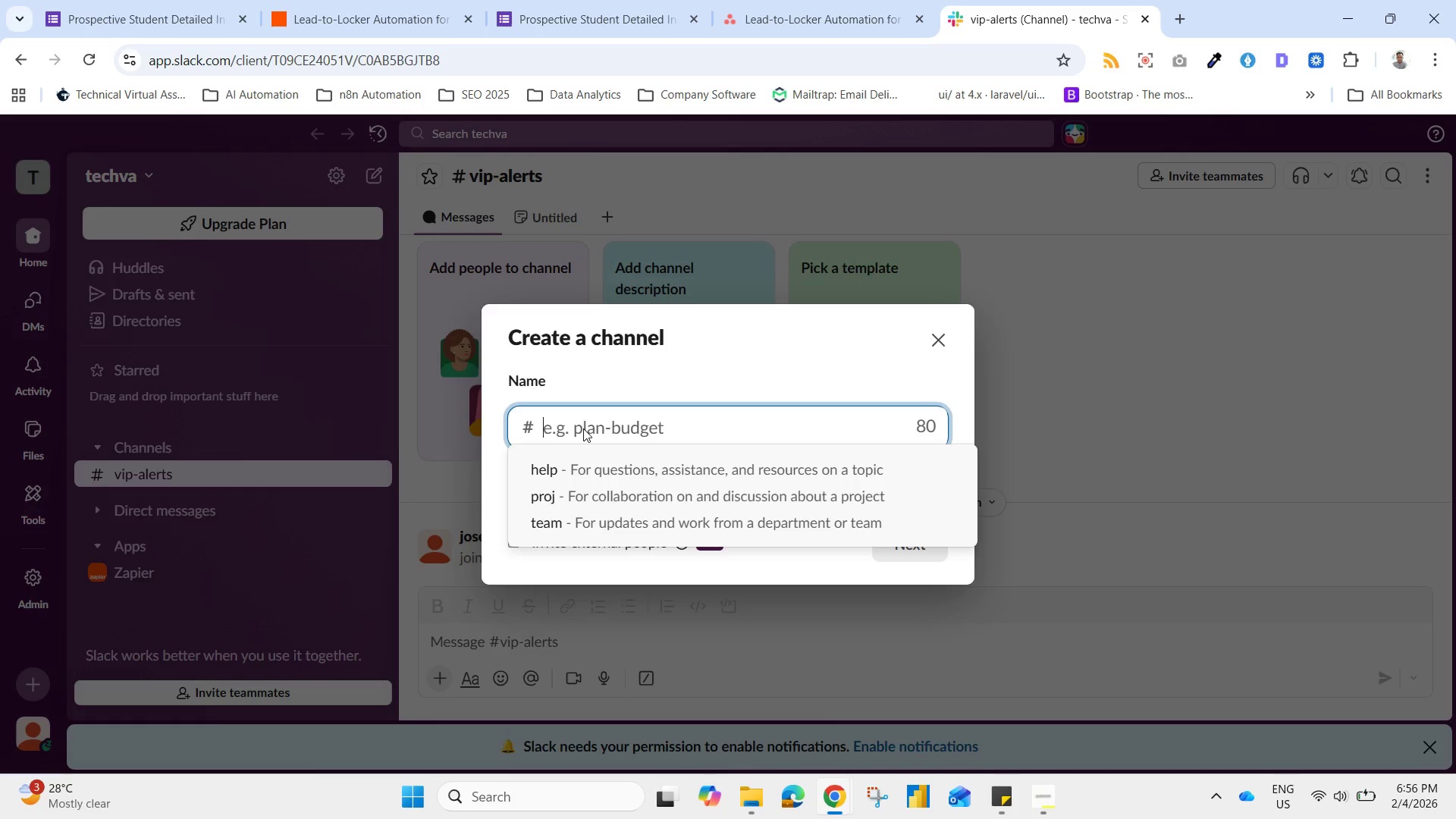 
type(New Enrooled)